 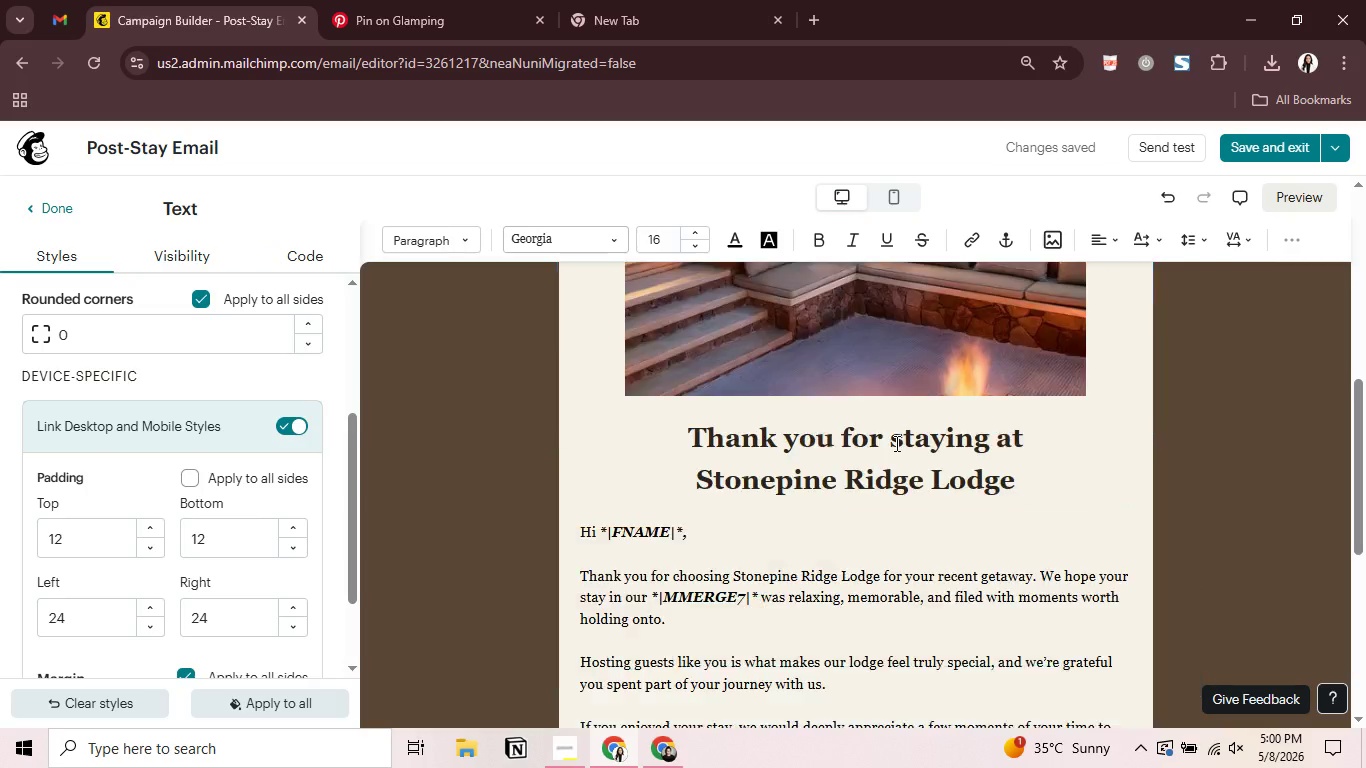 
scroll: coordinate [895, 443], scroll_direction: down, amount: 1.0
 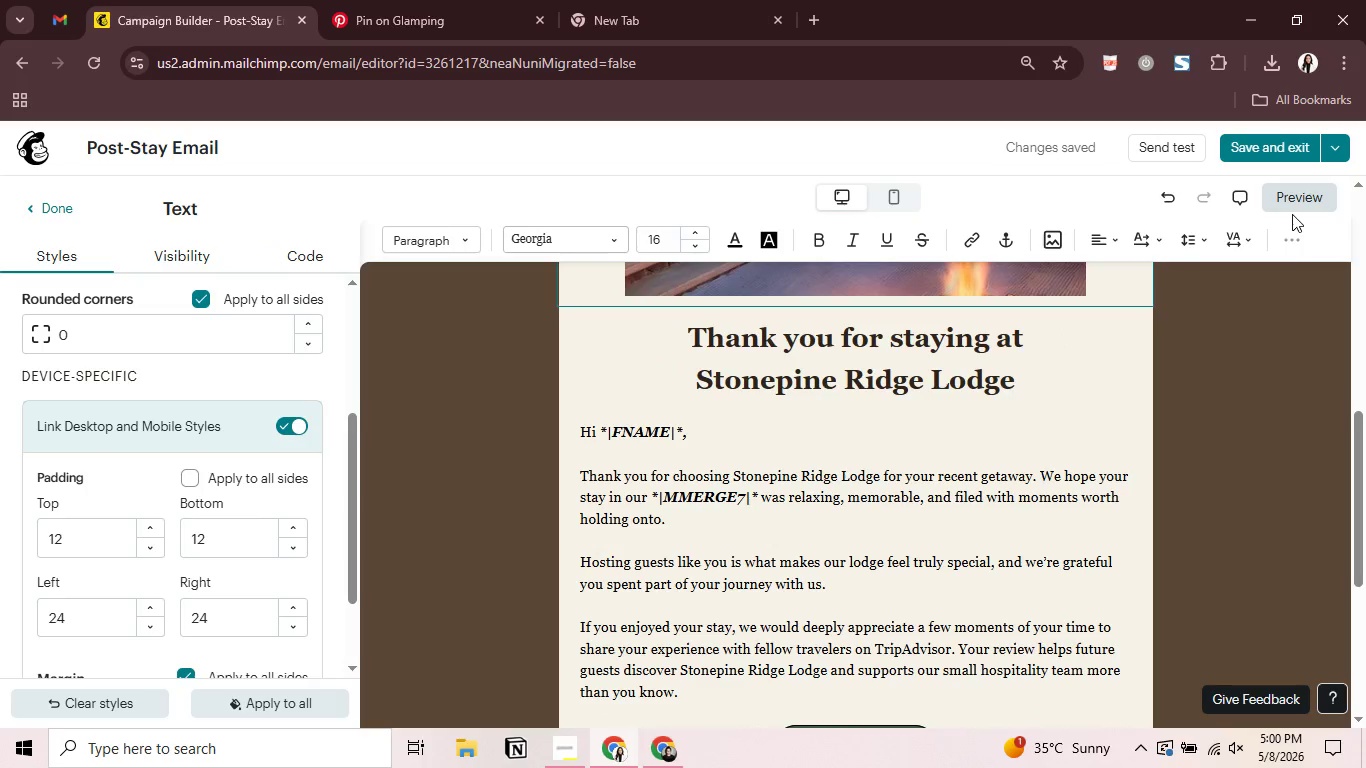 
left_click([1292, 233])
 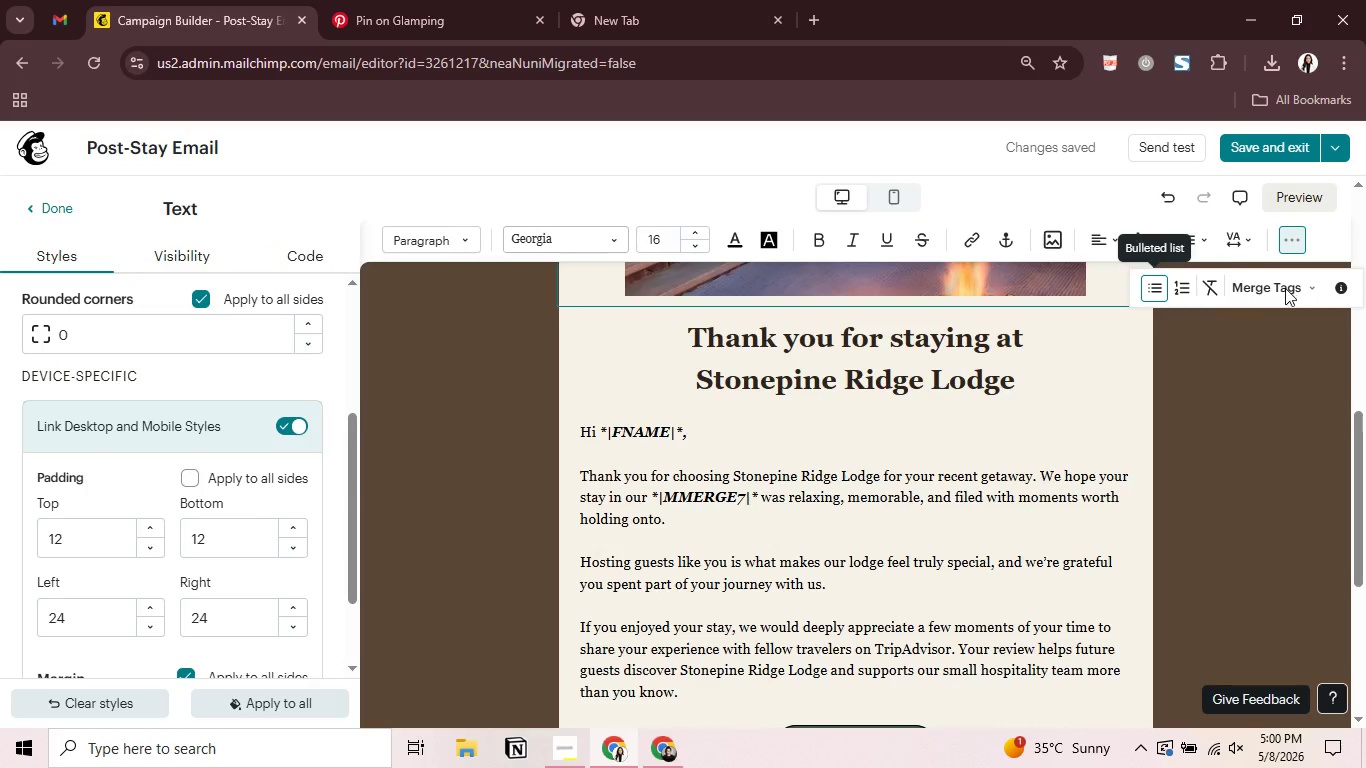 
left_click([1285, 290])
 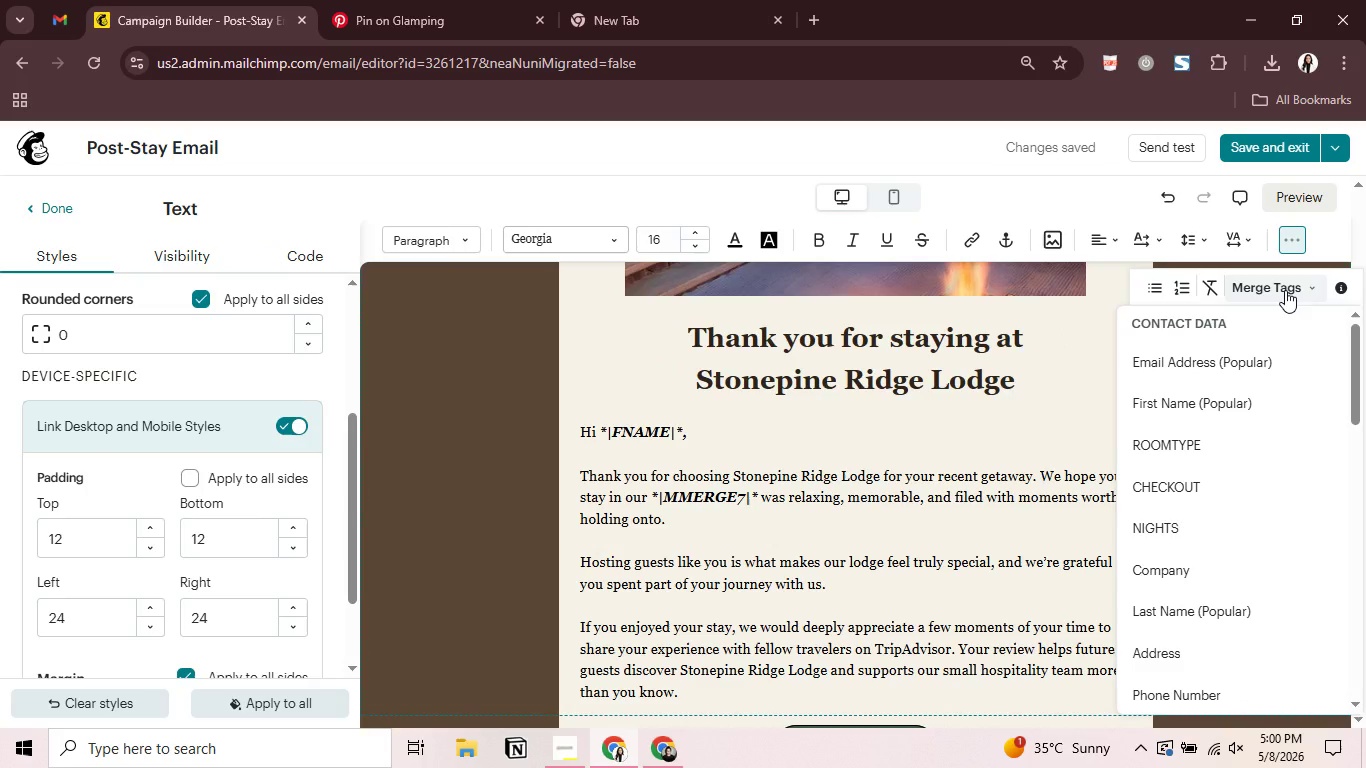 
wait(5.55)
 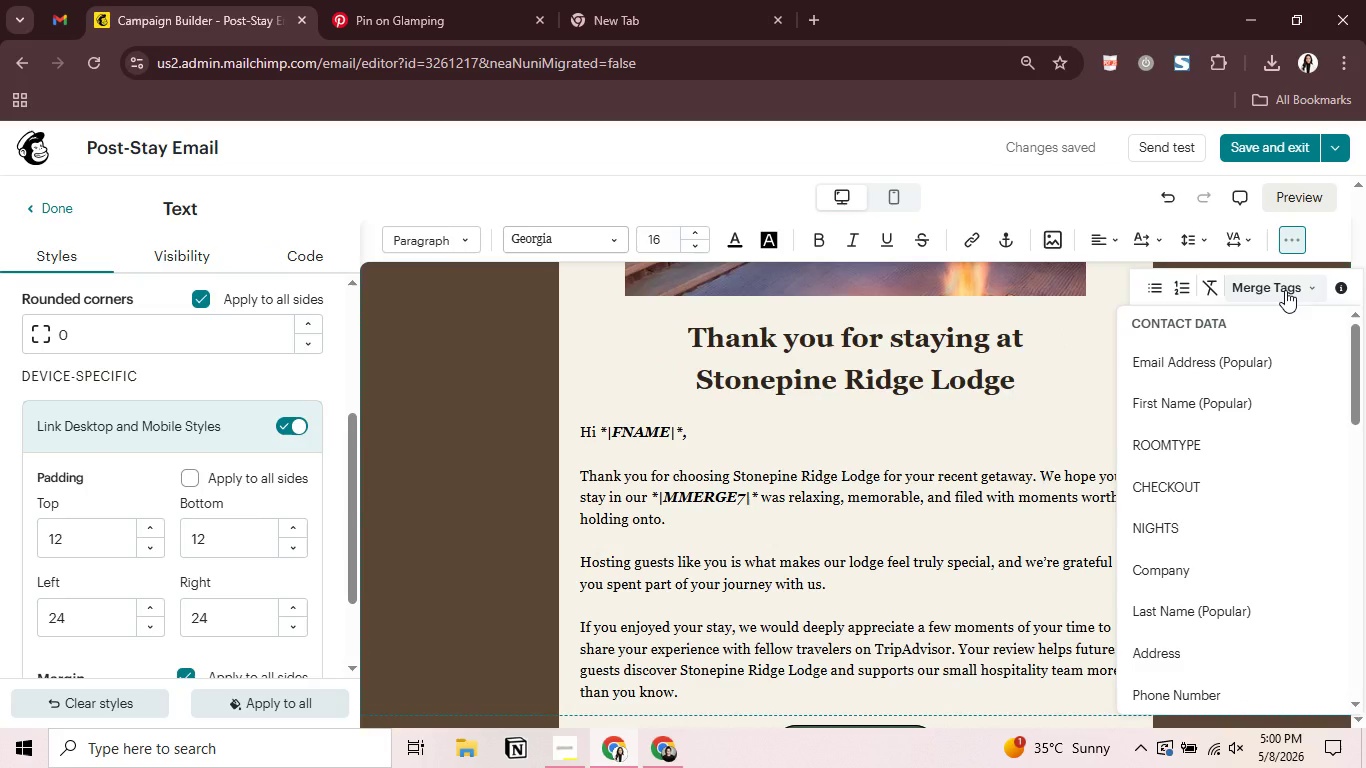 
left_click([808, 142])
 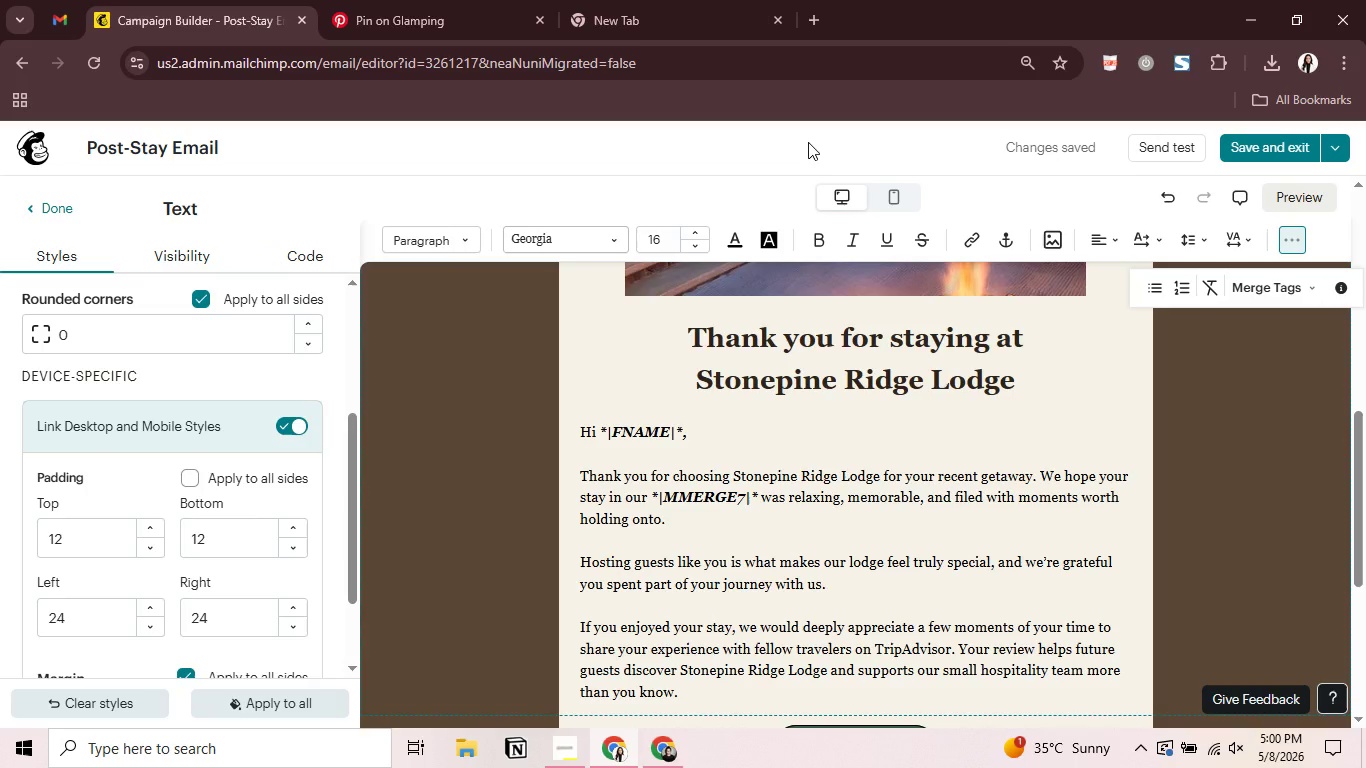 
wait(10.66)
 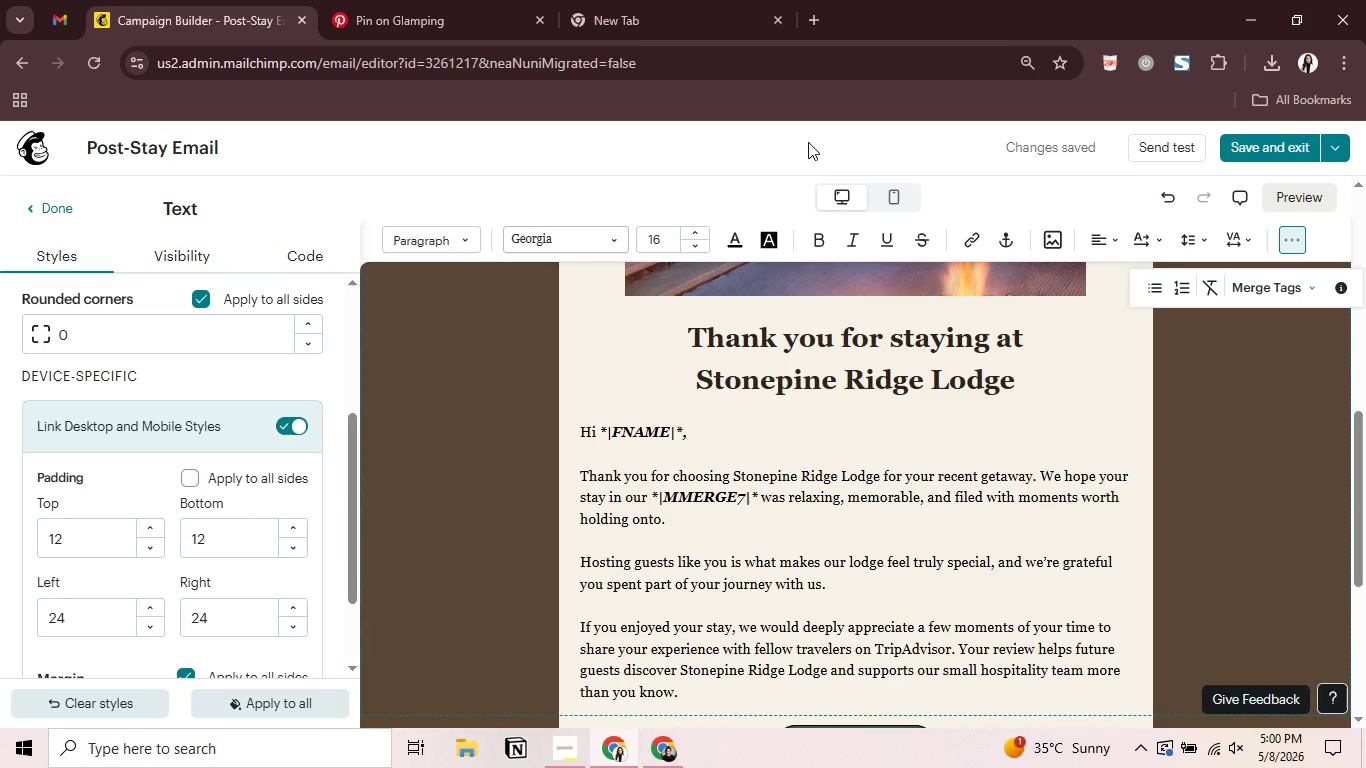 
scroll: coordinate [902, 506], scroll_direction: down, amount: 1.0
 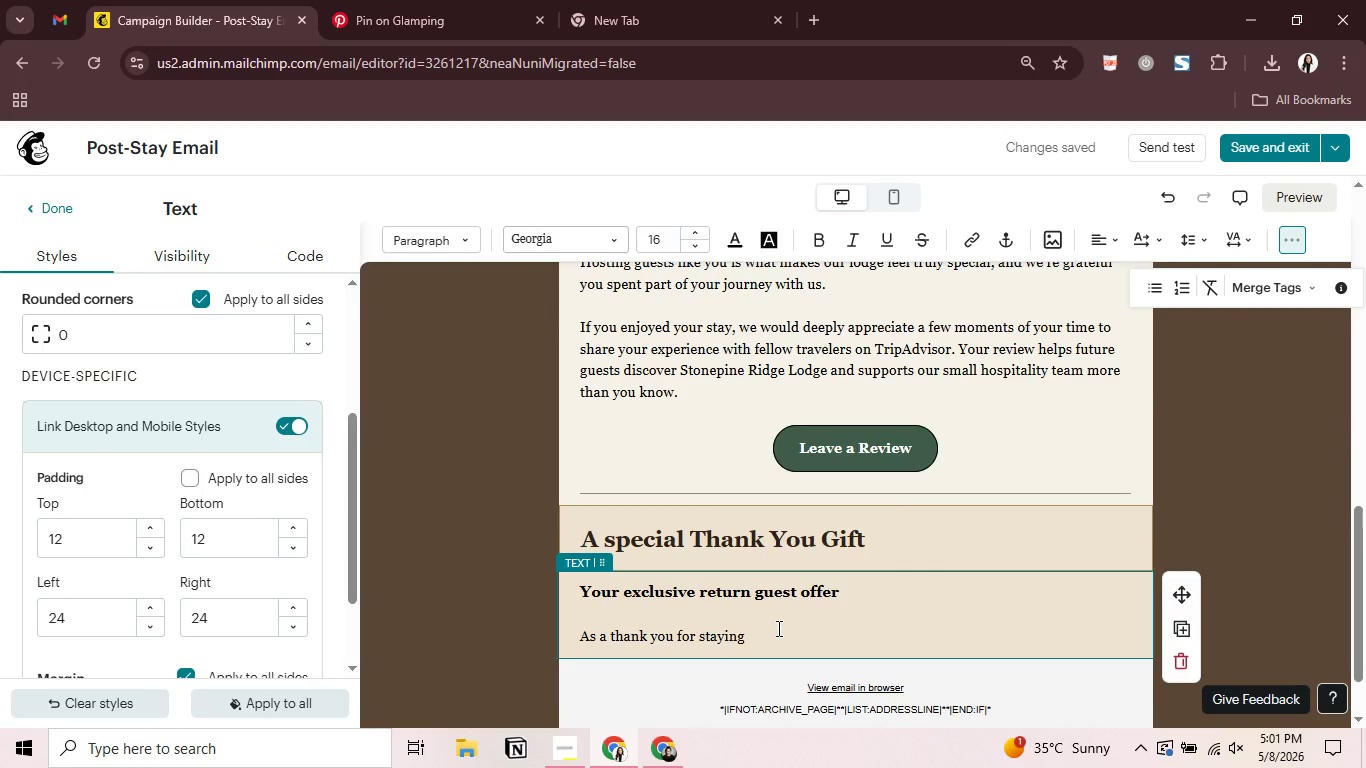 
wait(5.72)
 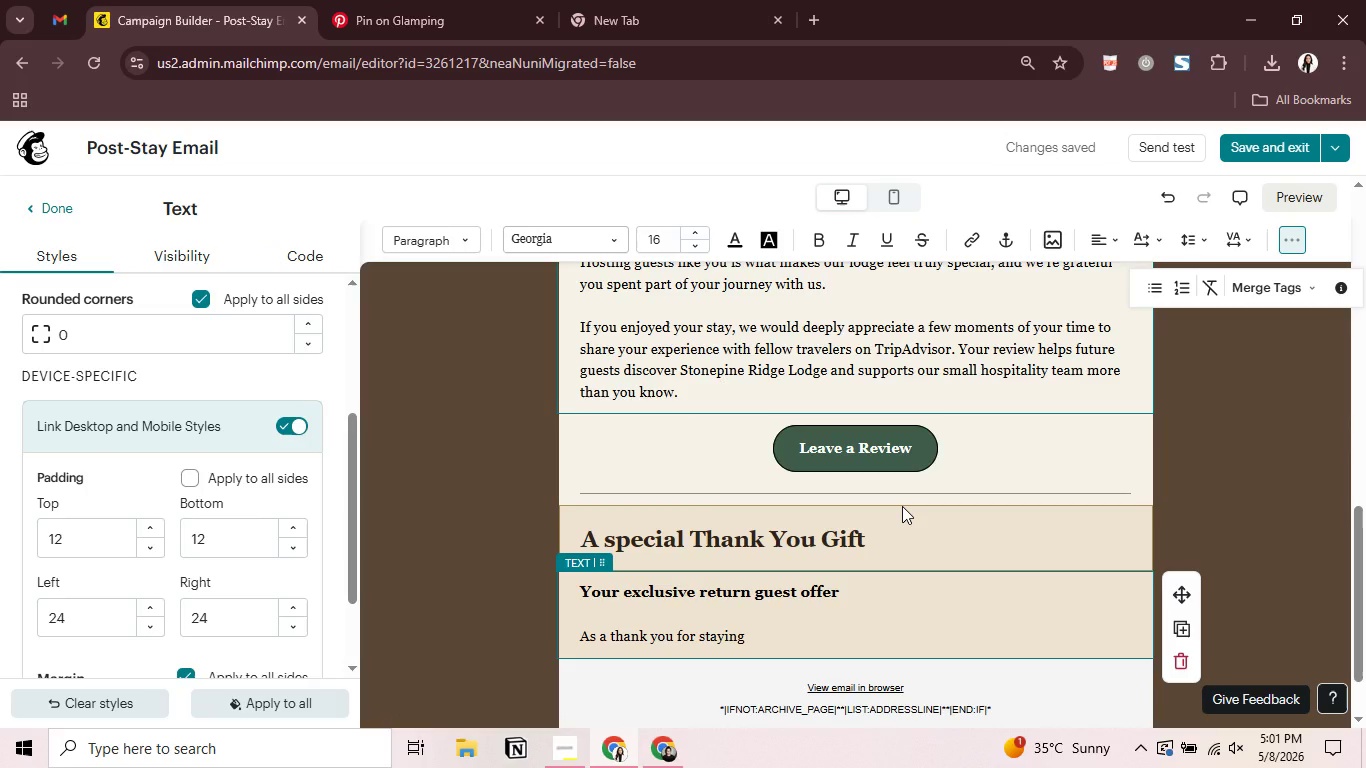 
left_click([777, 628])
 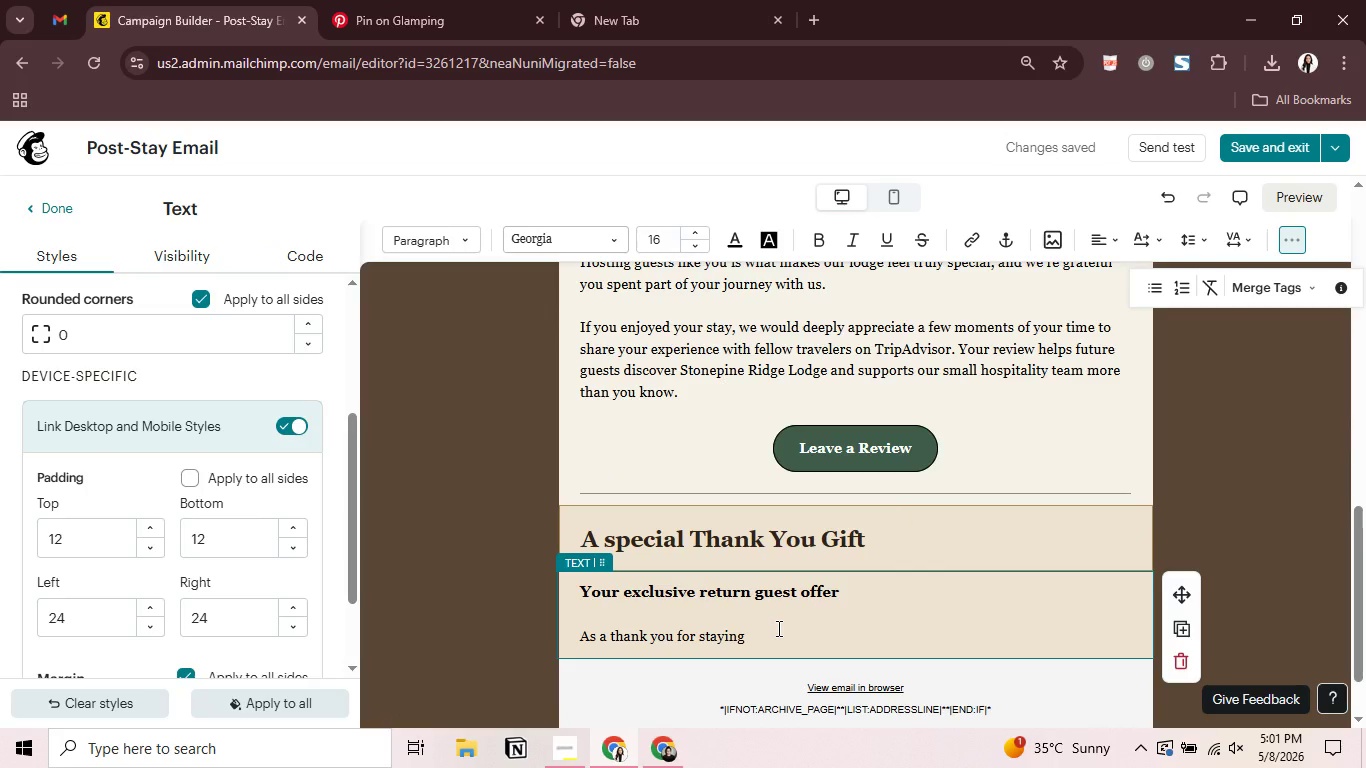 
key(Space)
 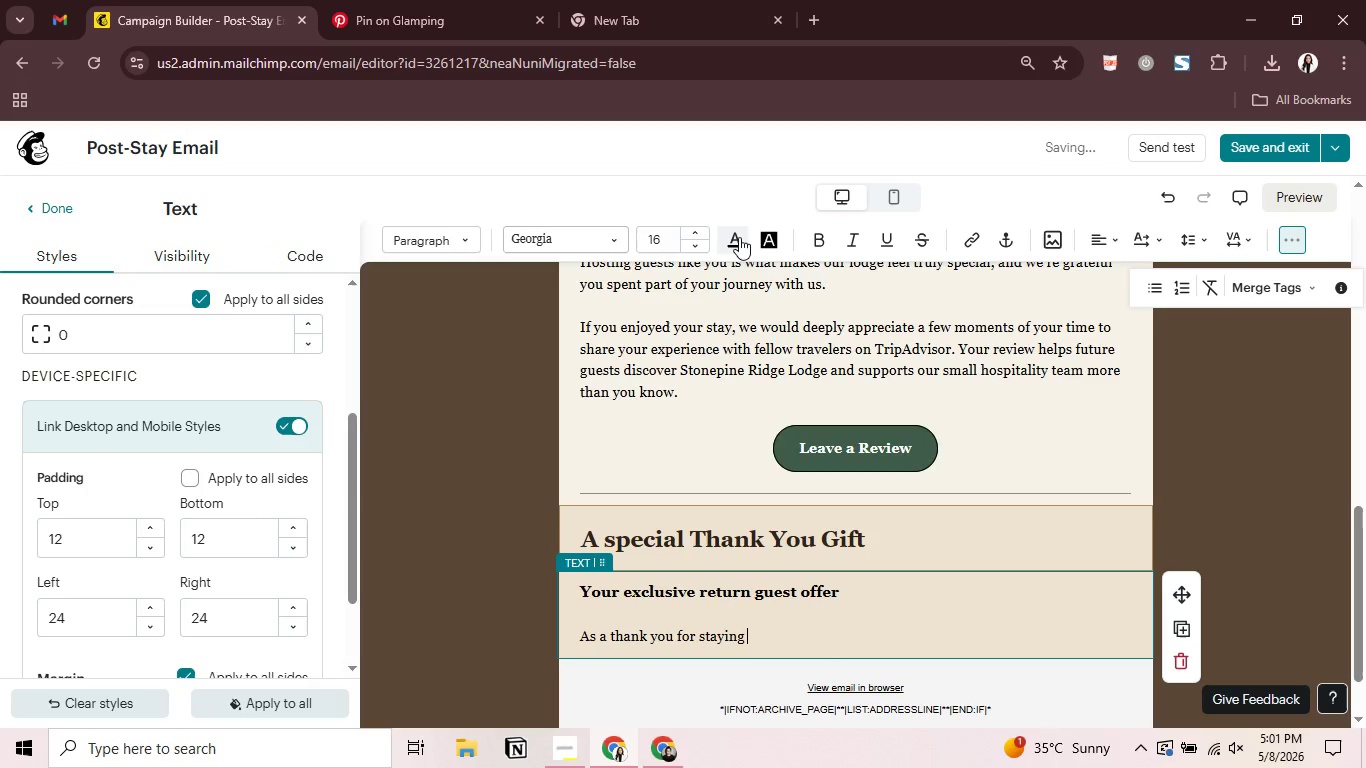 
left_click([739, 237])
 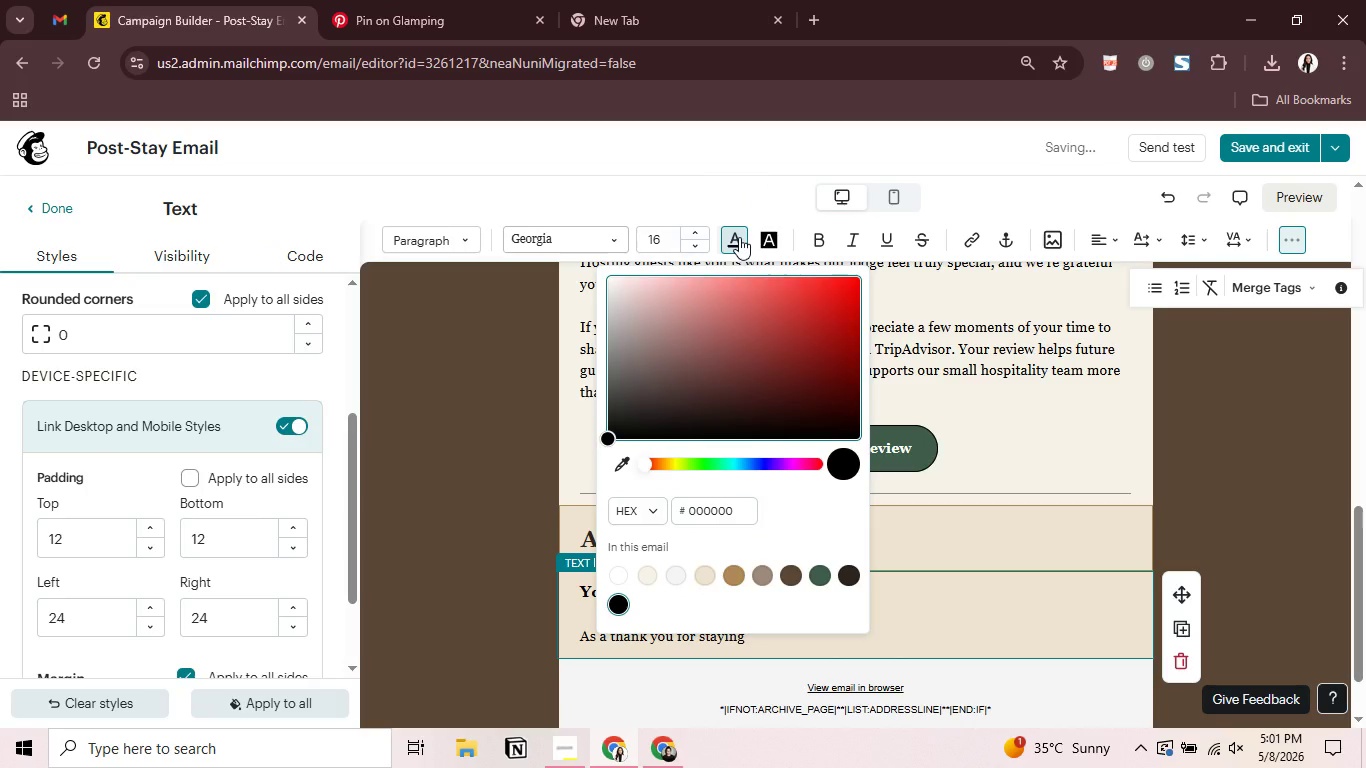 
left_click([739, 237])
 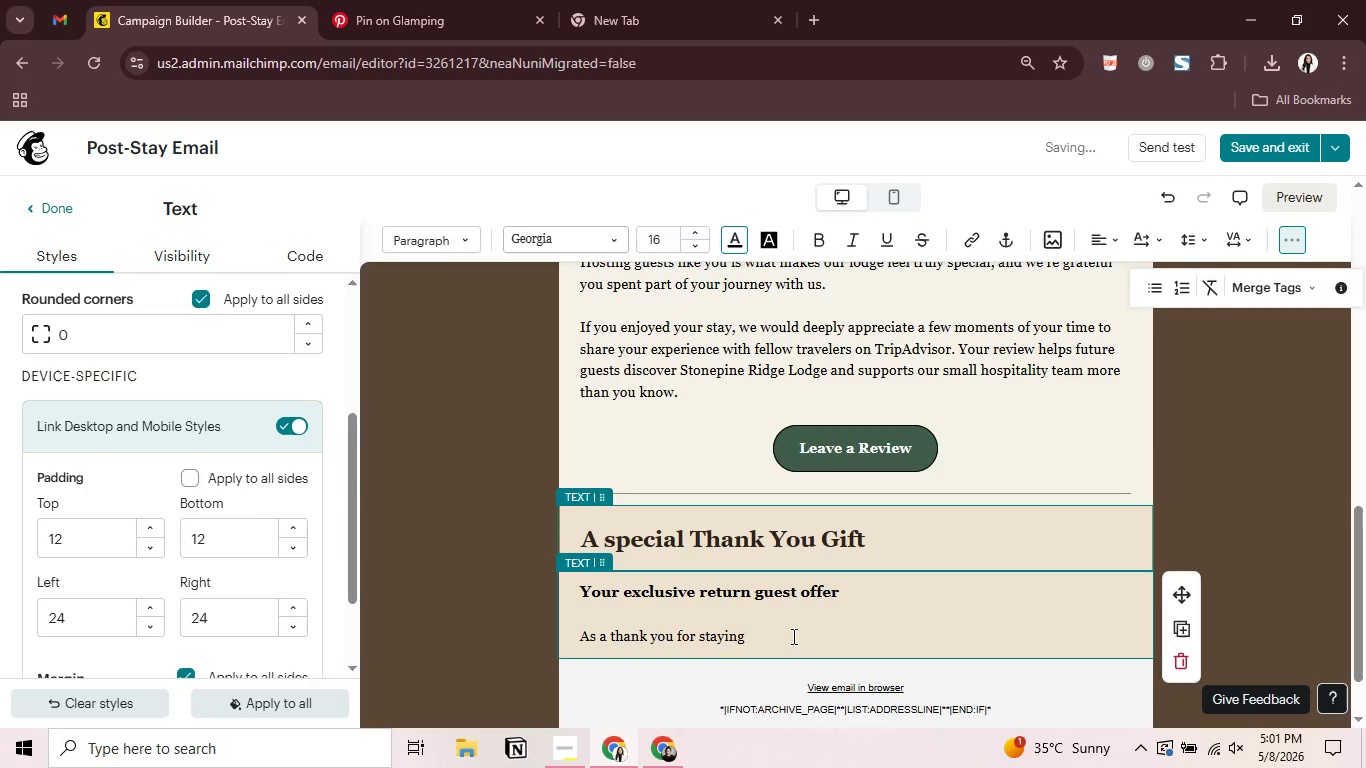 
left_click([792, 636])
 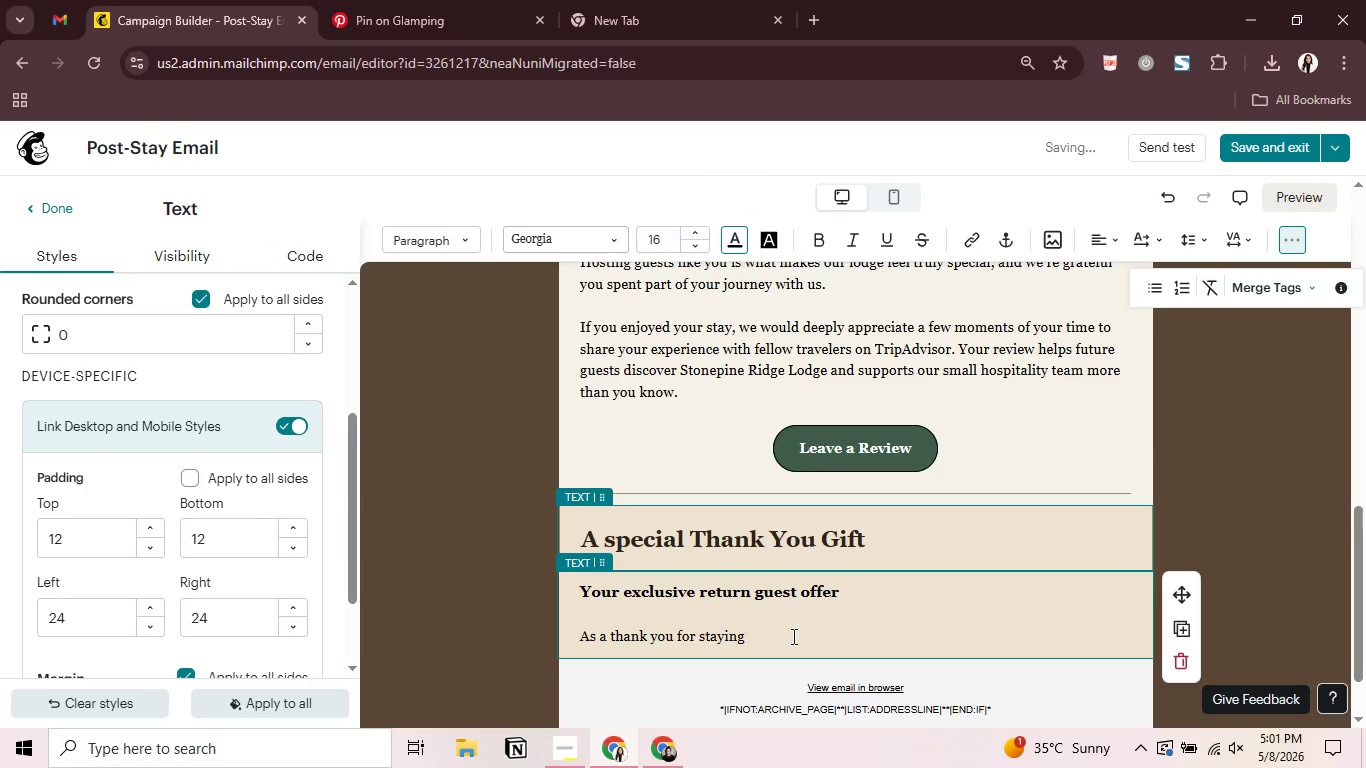 
key(Control+A)
 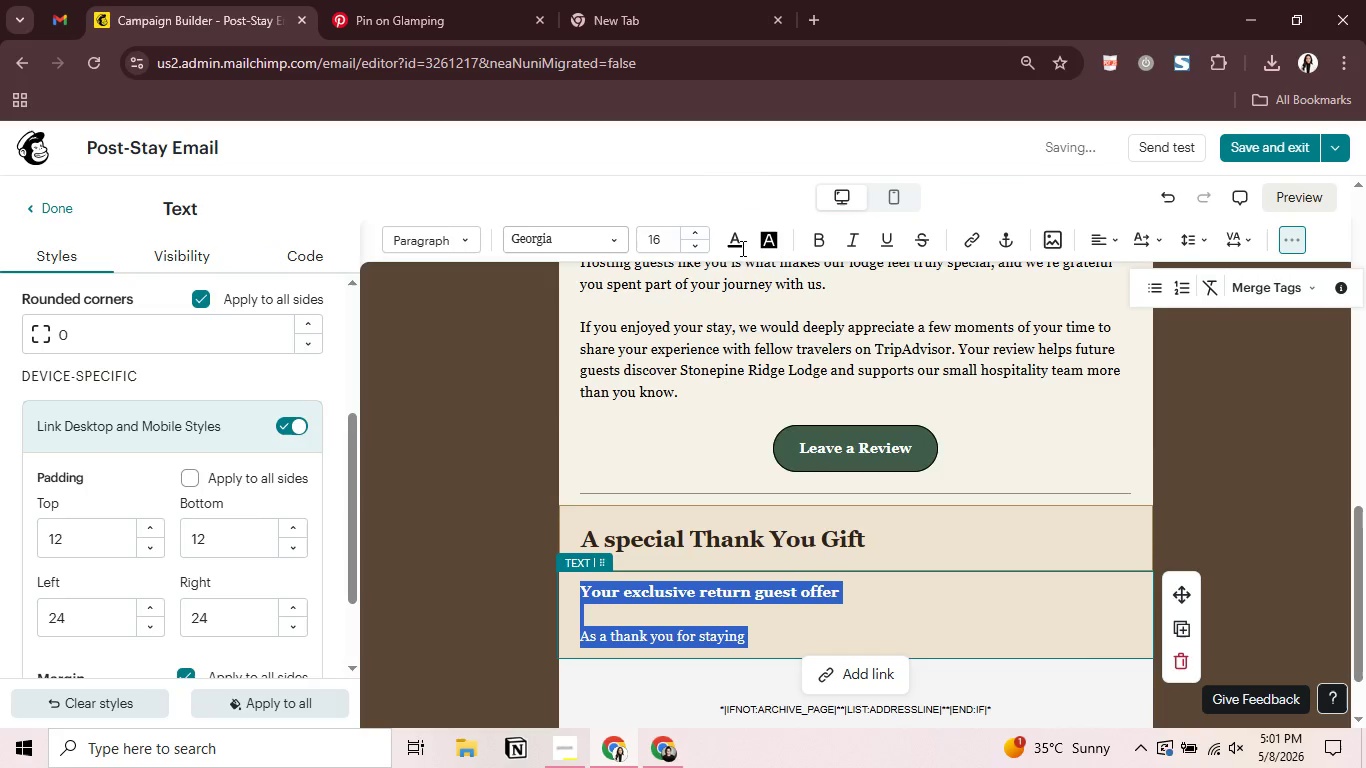 
left_click([741, 248])
 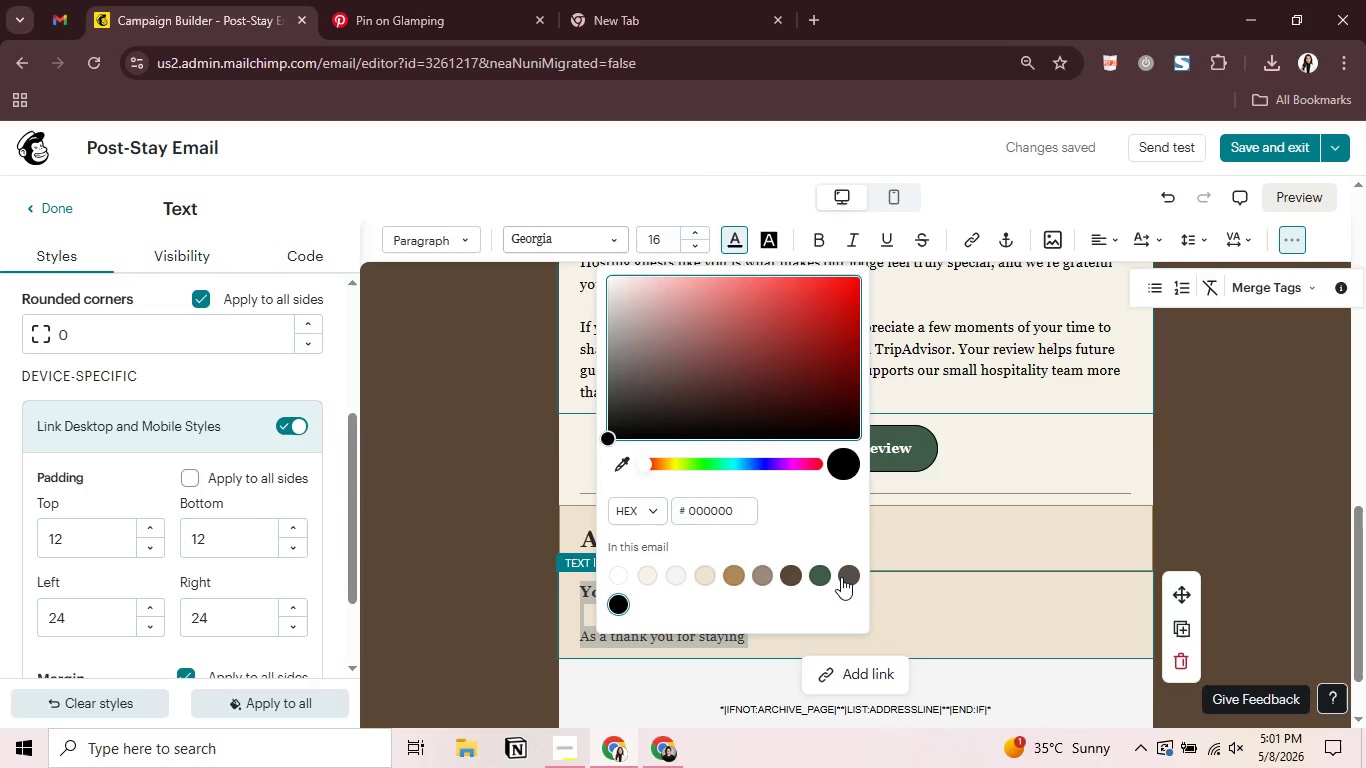 
left_click([841, 577])
 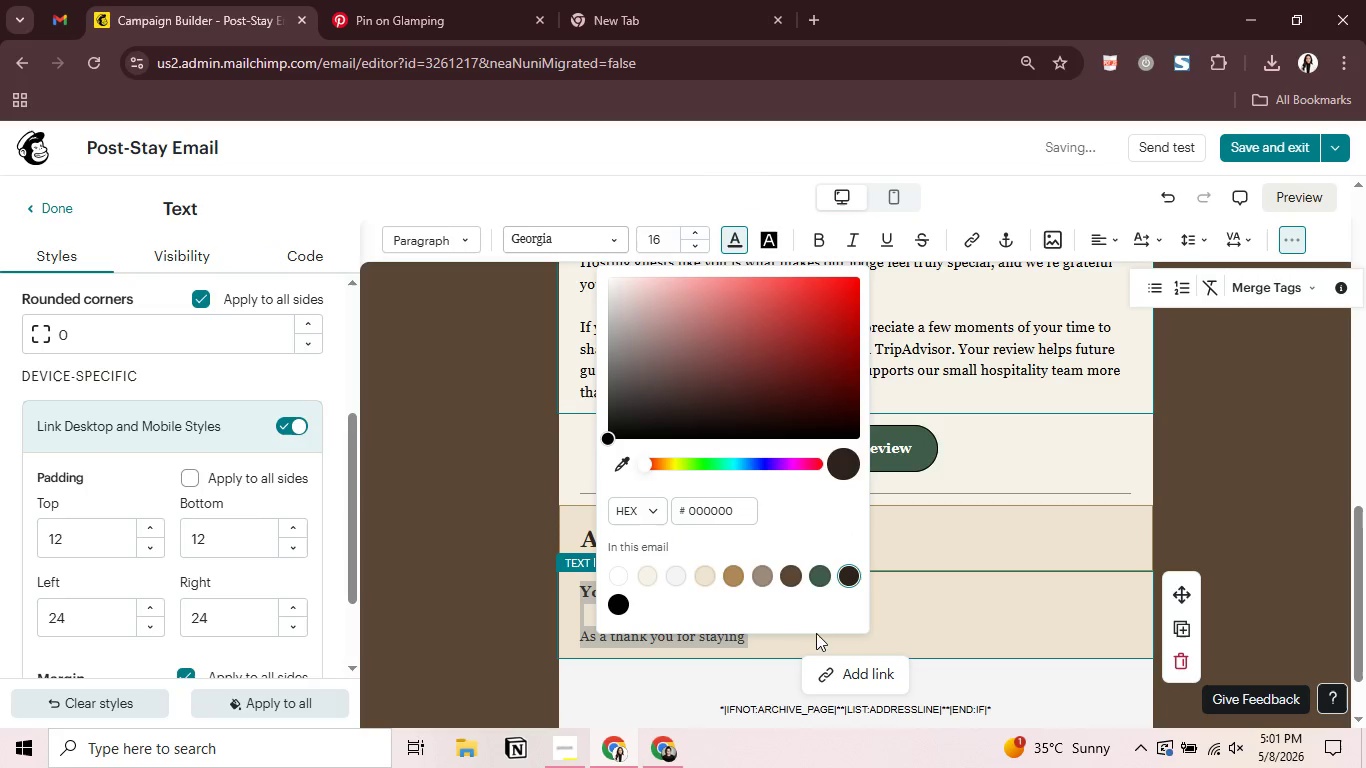 
left_click([963, 624])
 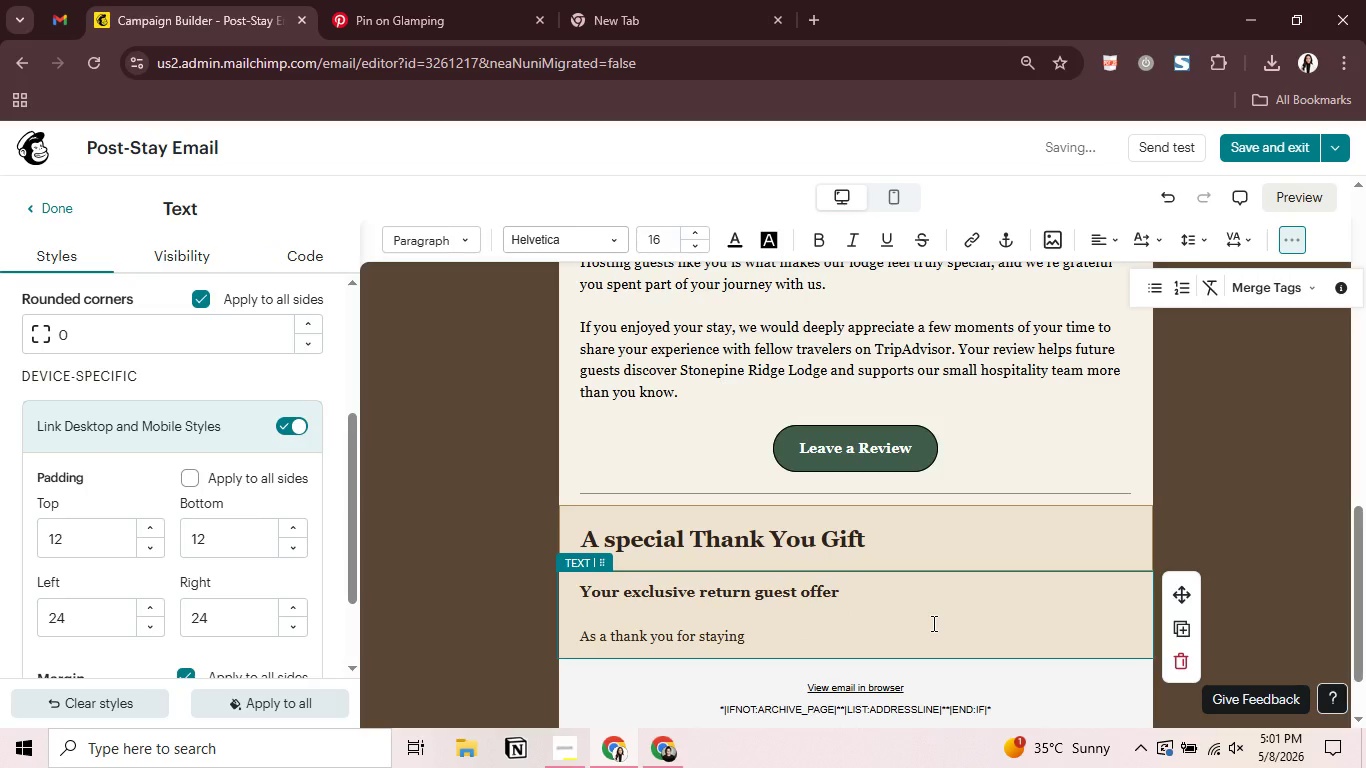 
scroll: coordinate [932, 623], scroll_direction: up, amount: 1.0
 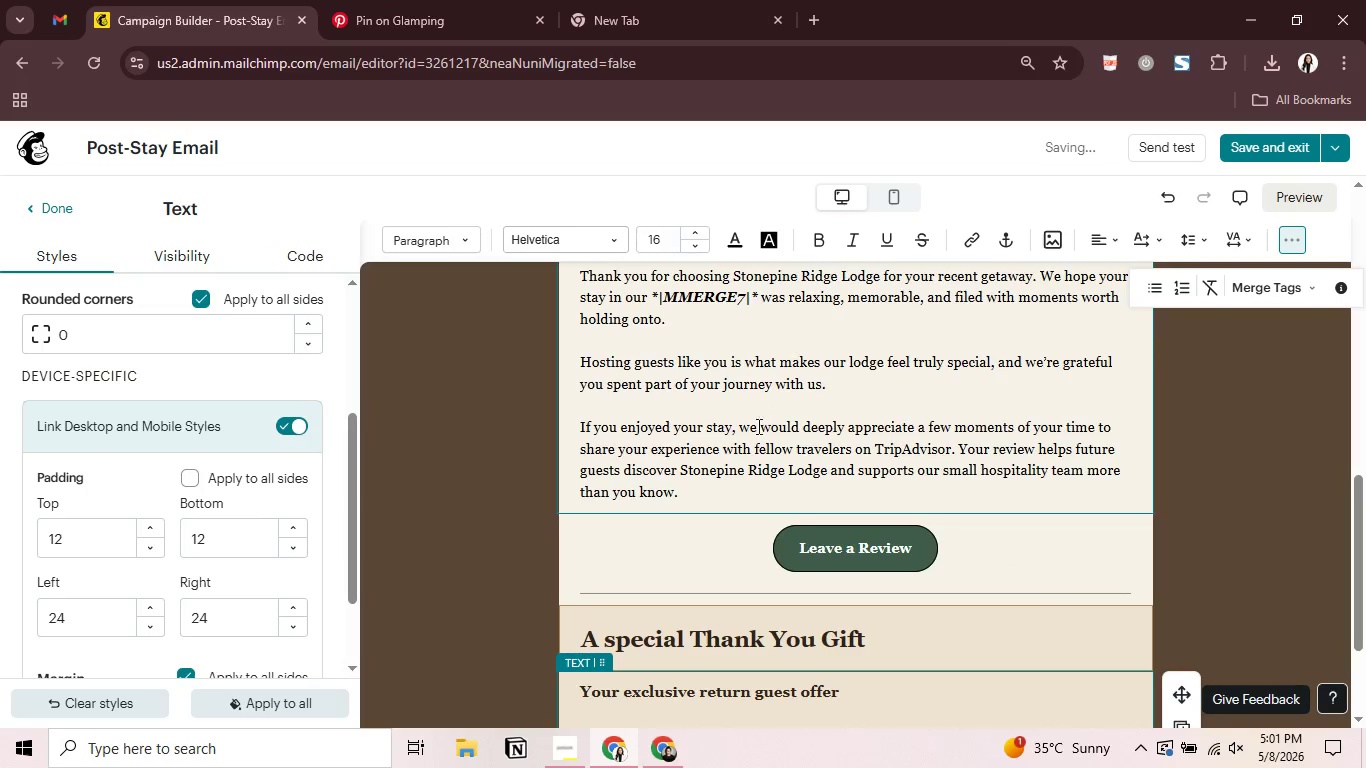 
left_click([755, 431])
 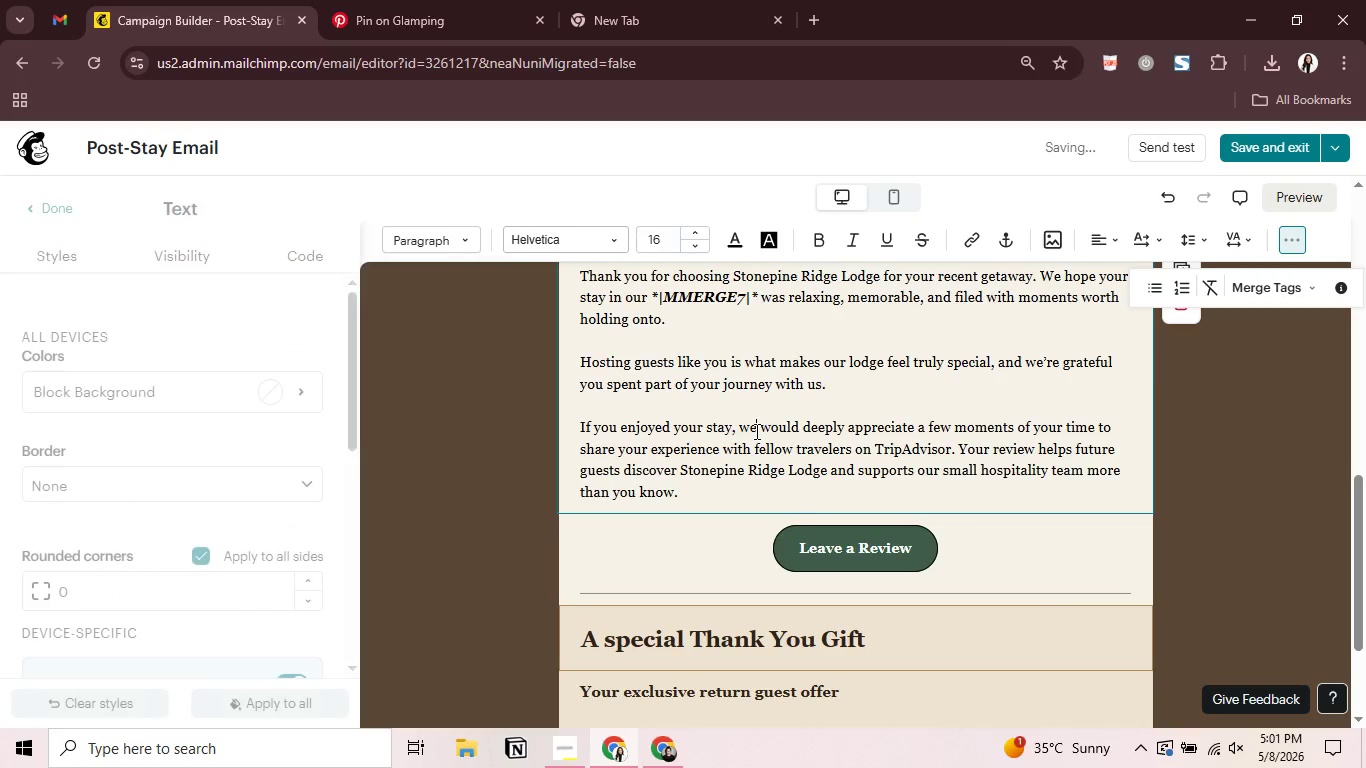 
key(Control+A)
 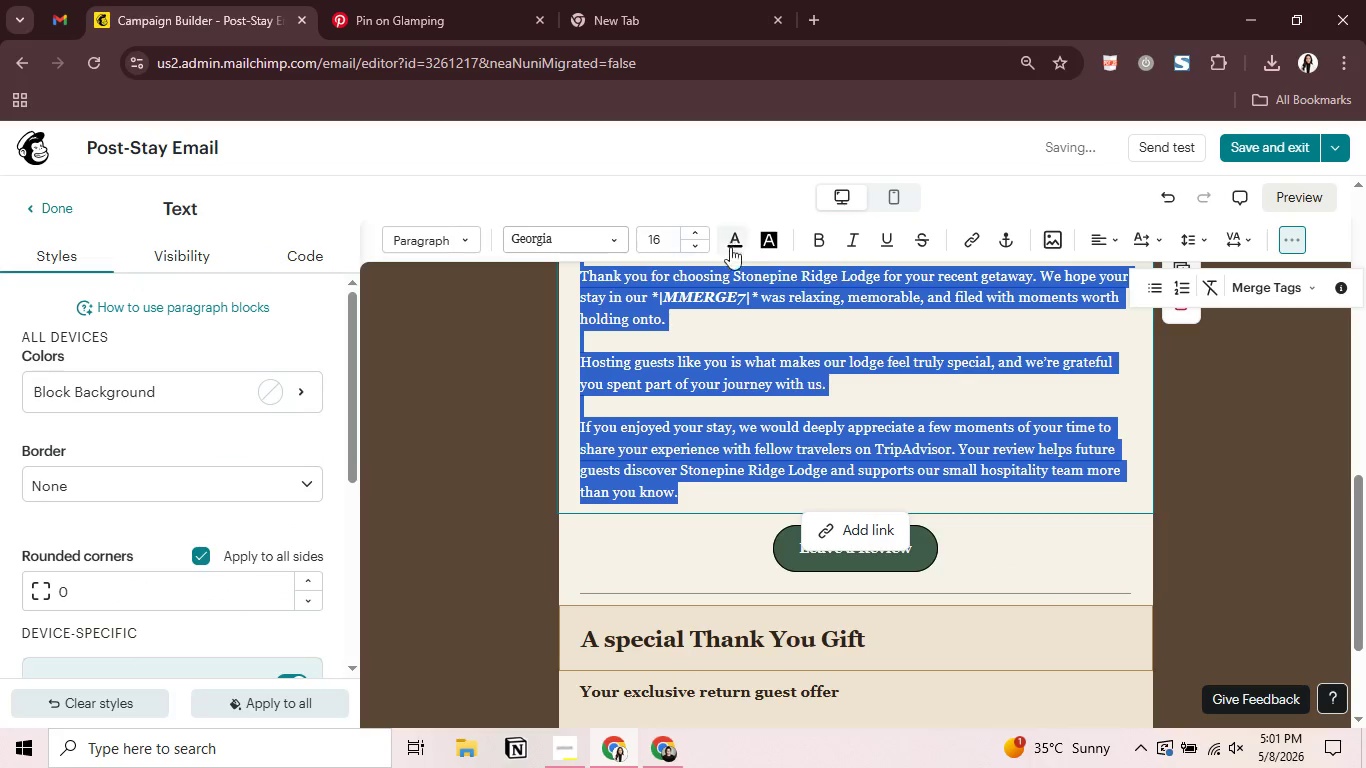 
left_click([736, 243])
 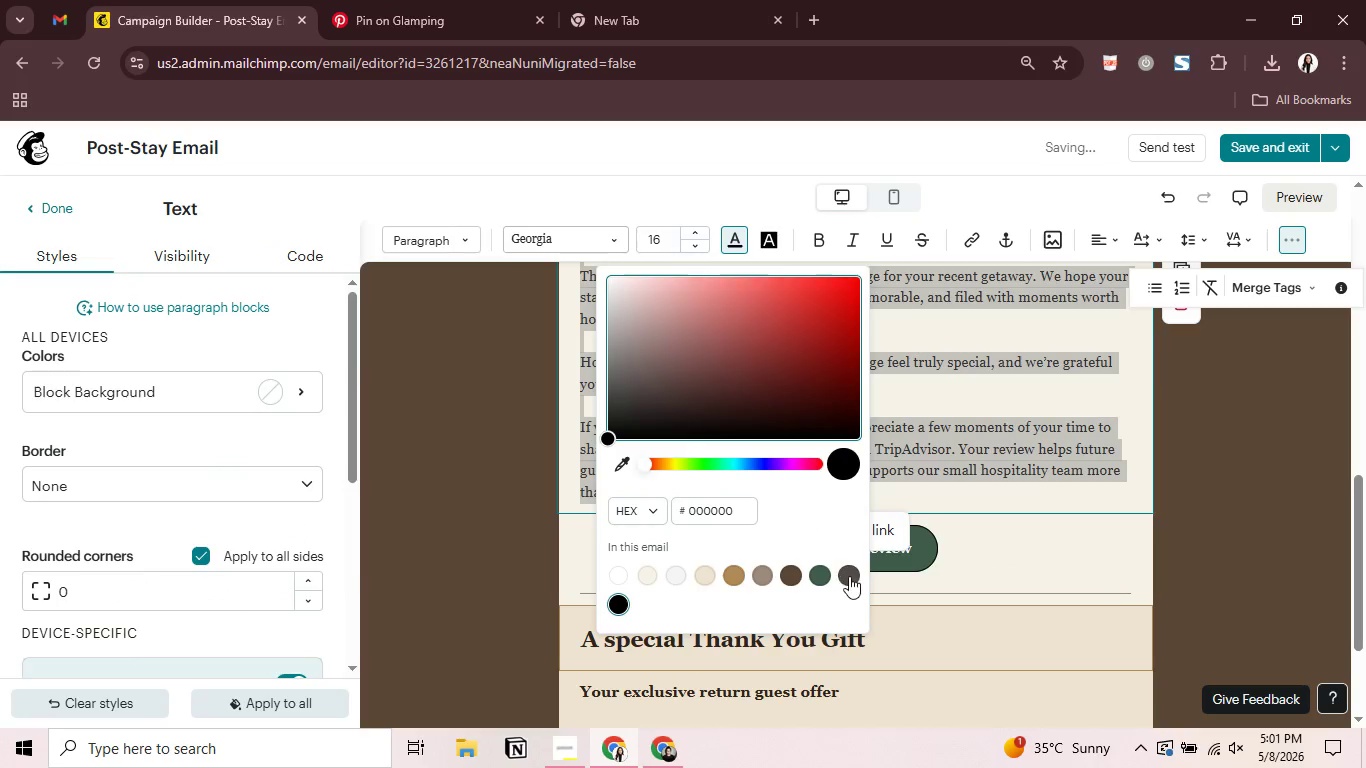 
left_click([850, 576])
 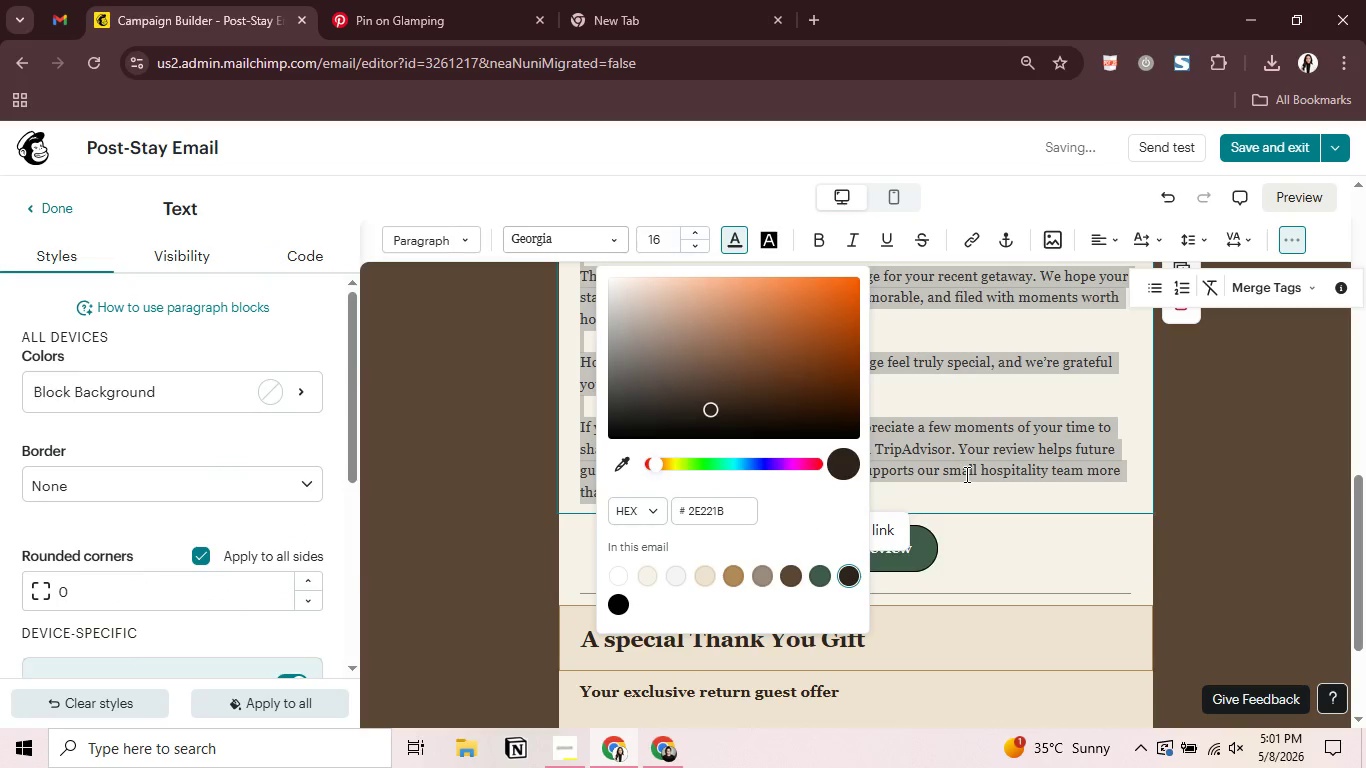 
left_click([965, 474])
 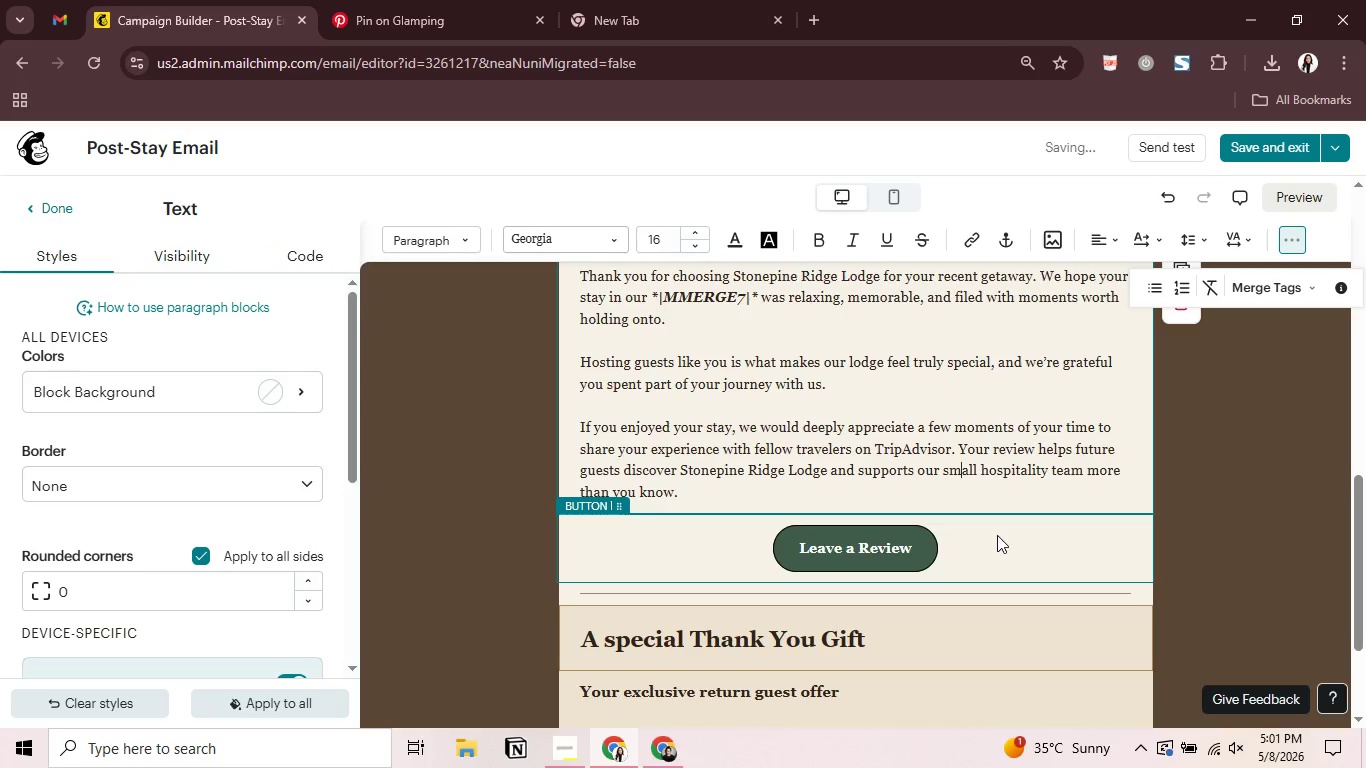 
scroll: coordinate [997, 535], scroll_direction: up, amount: 3.0
 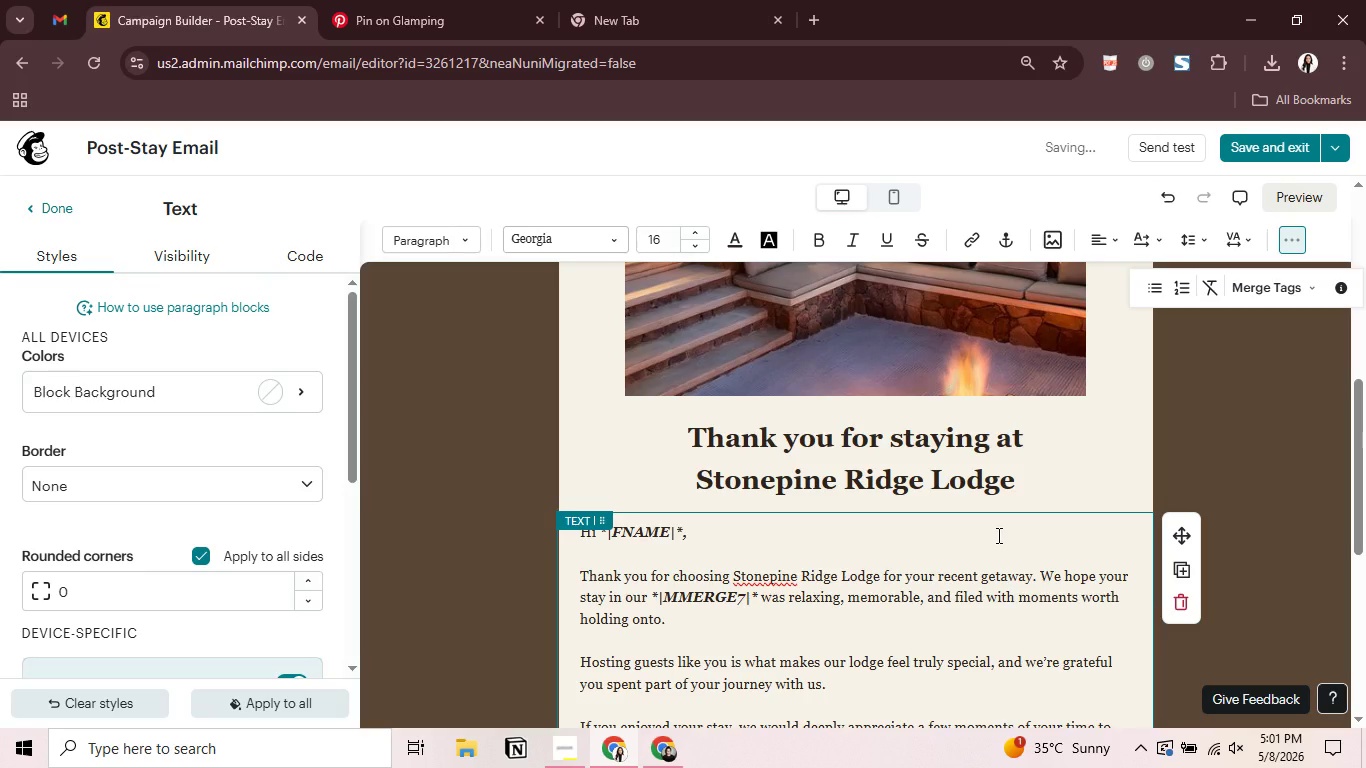 
scroll: coordinate [997, 535], scroll_direction: down, amount: 6.0
 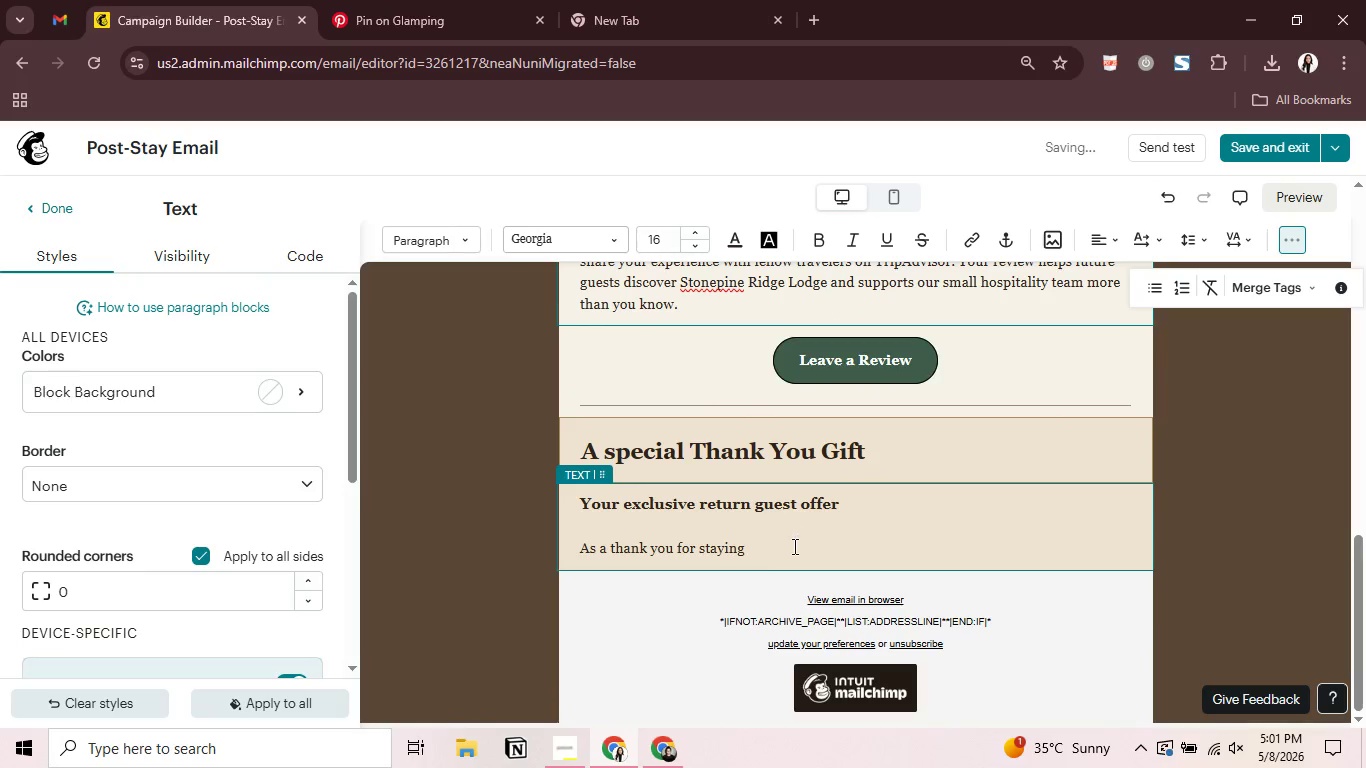 
left_click([792, 548])
 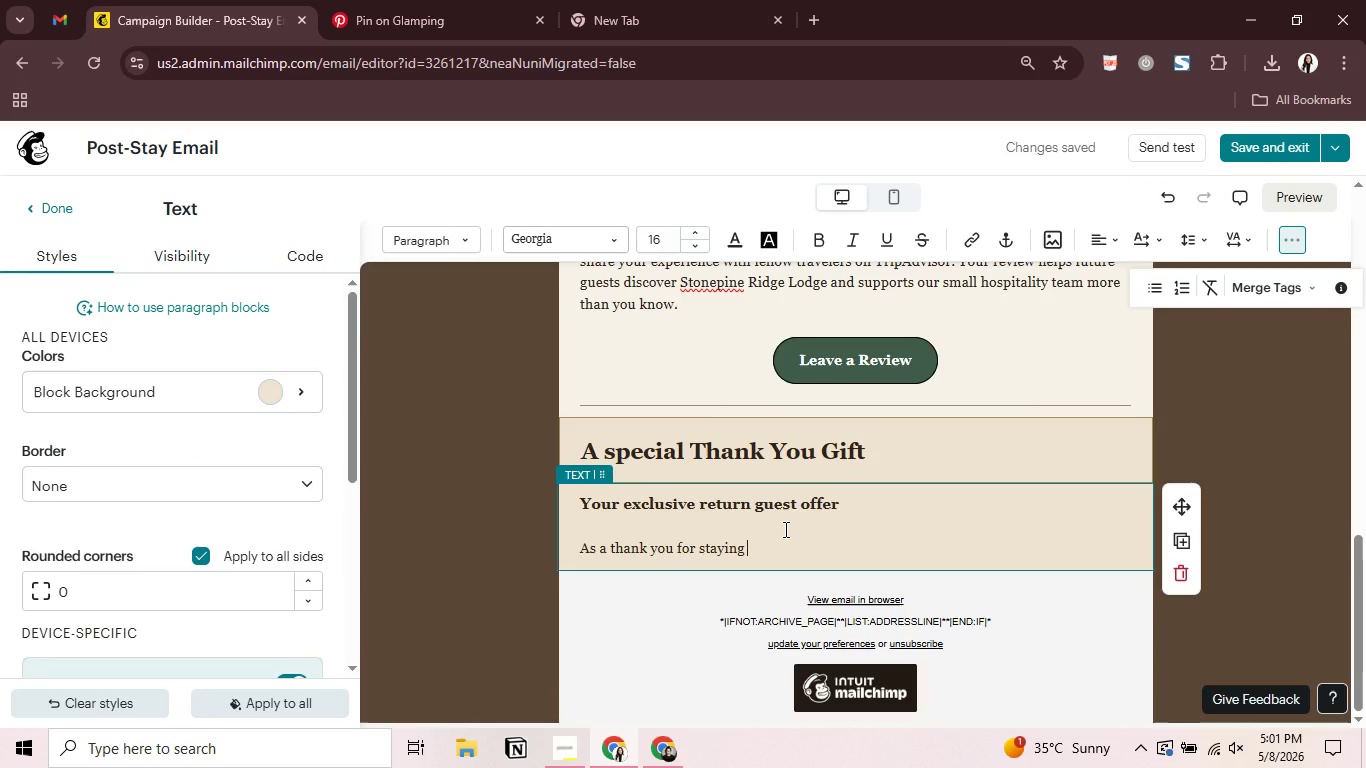 
scroll: coordinate [784, 529], scroll_direction: up, amount: 1.0
 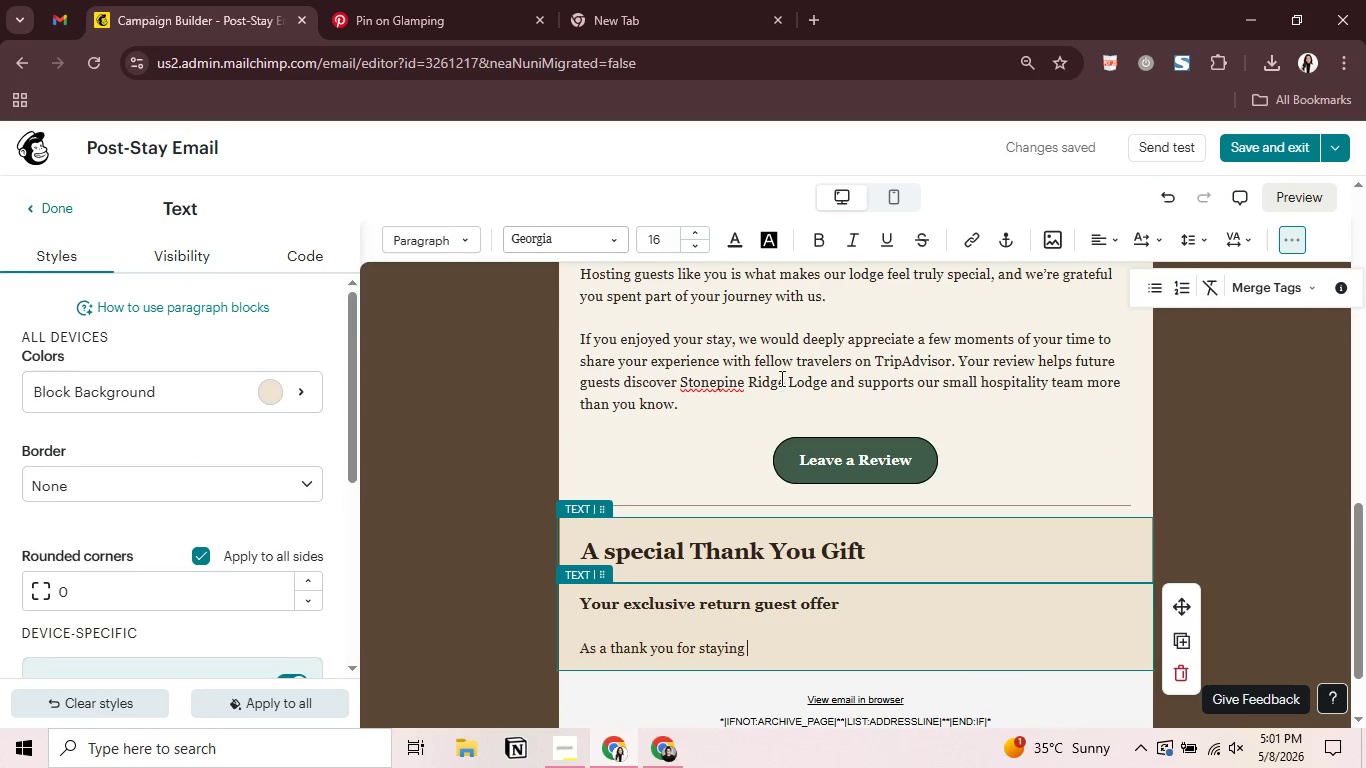 
left_click([780, 378])
 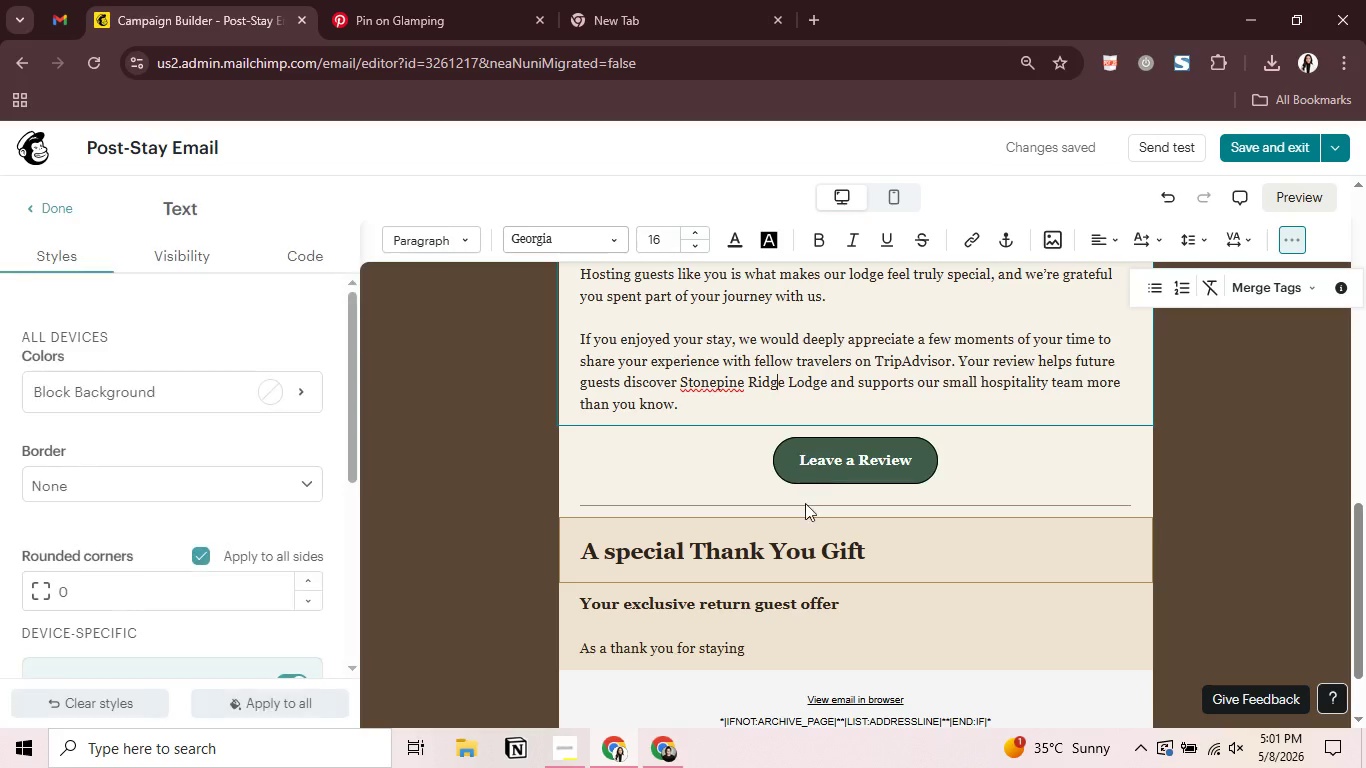 
scroll: coordinate [820, 550], scroll_direction: down, amount: 1.0
 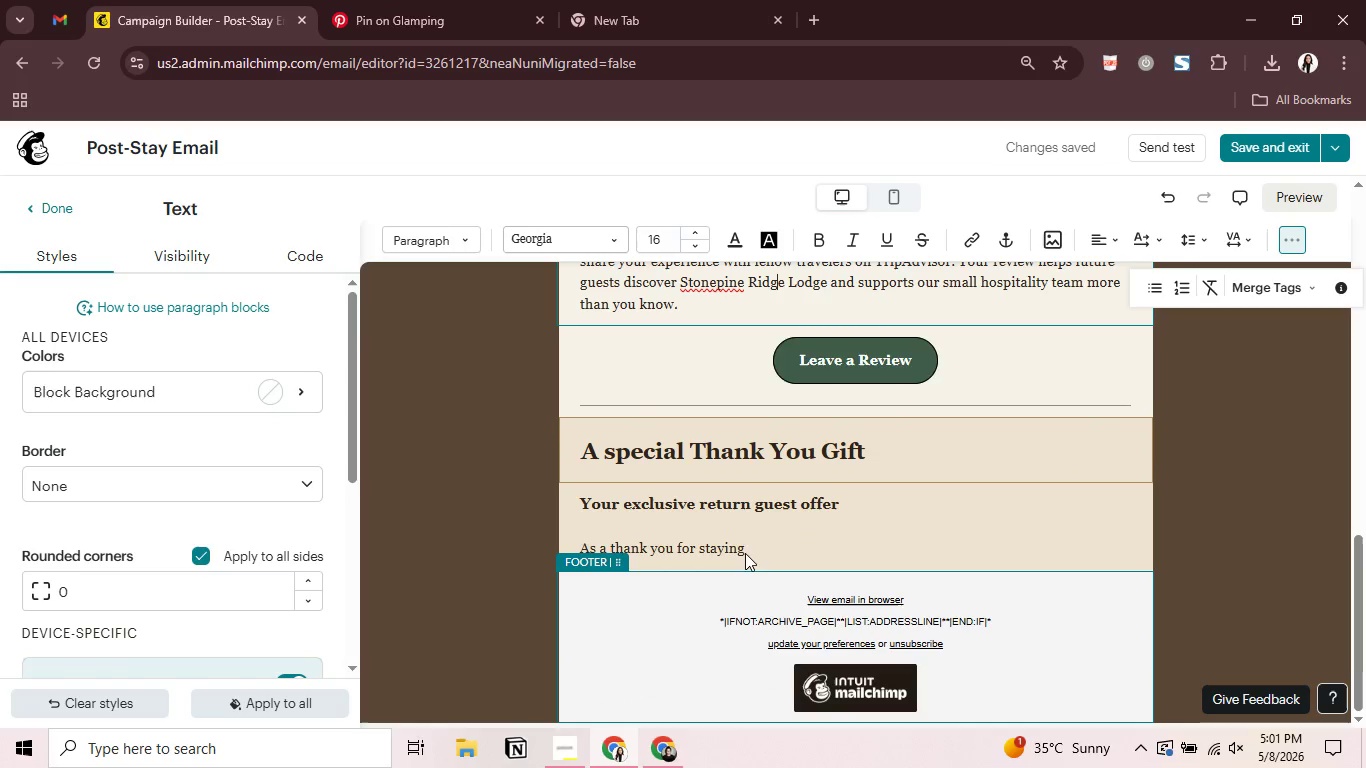 
left_click([752, 543])
 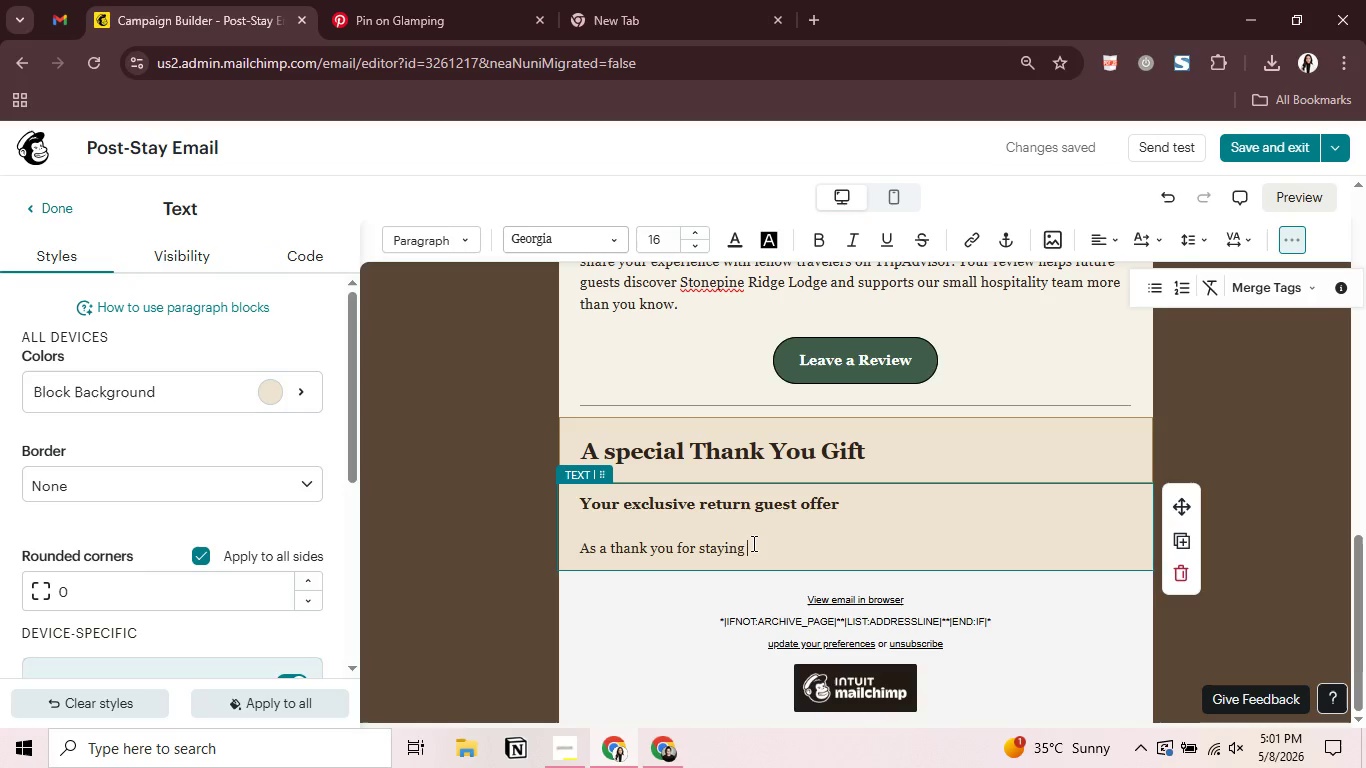 
wait(14.31)
 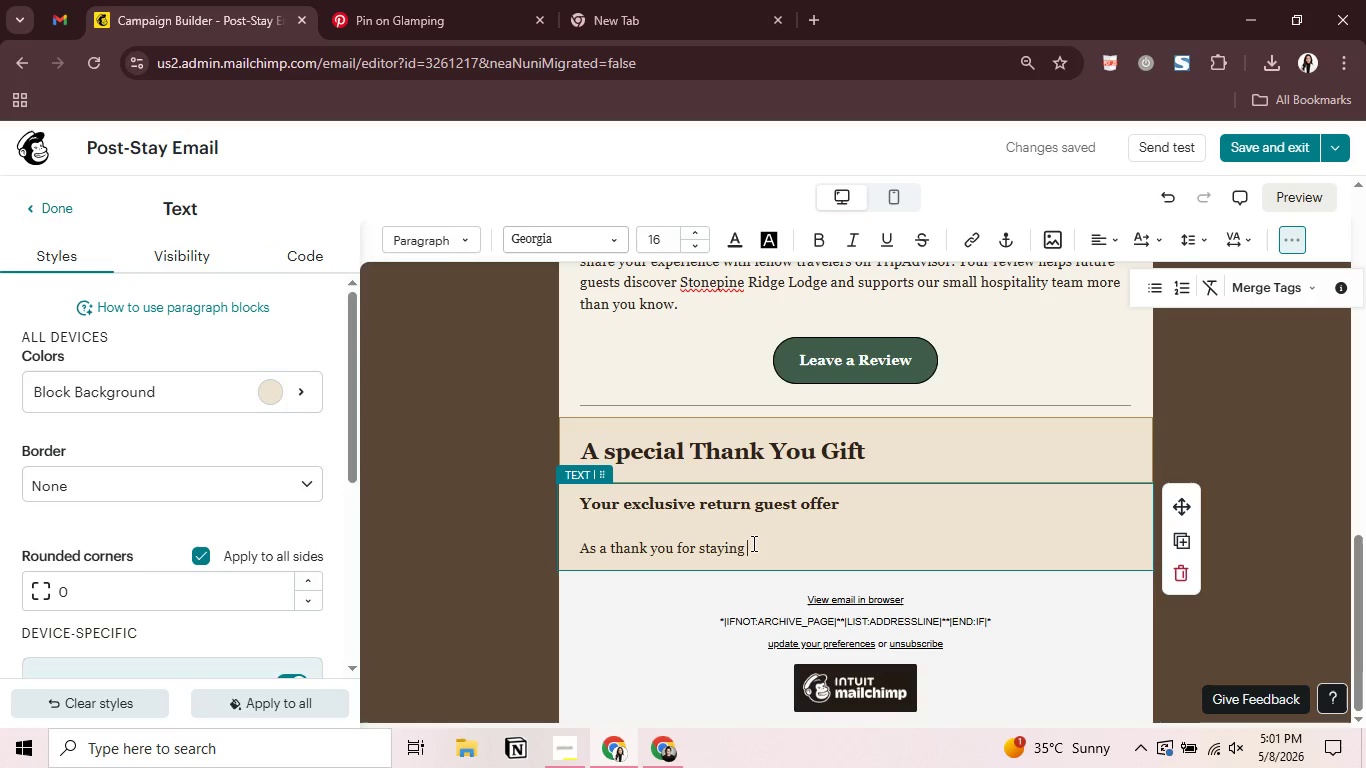 
type(us, )
 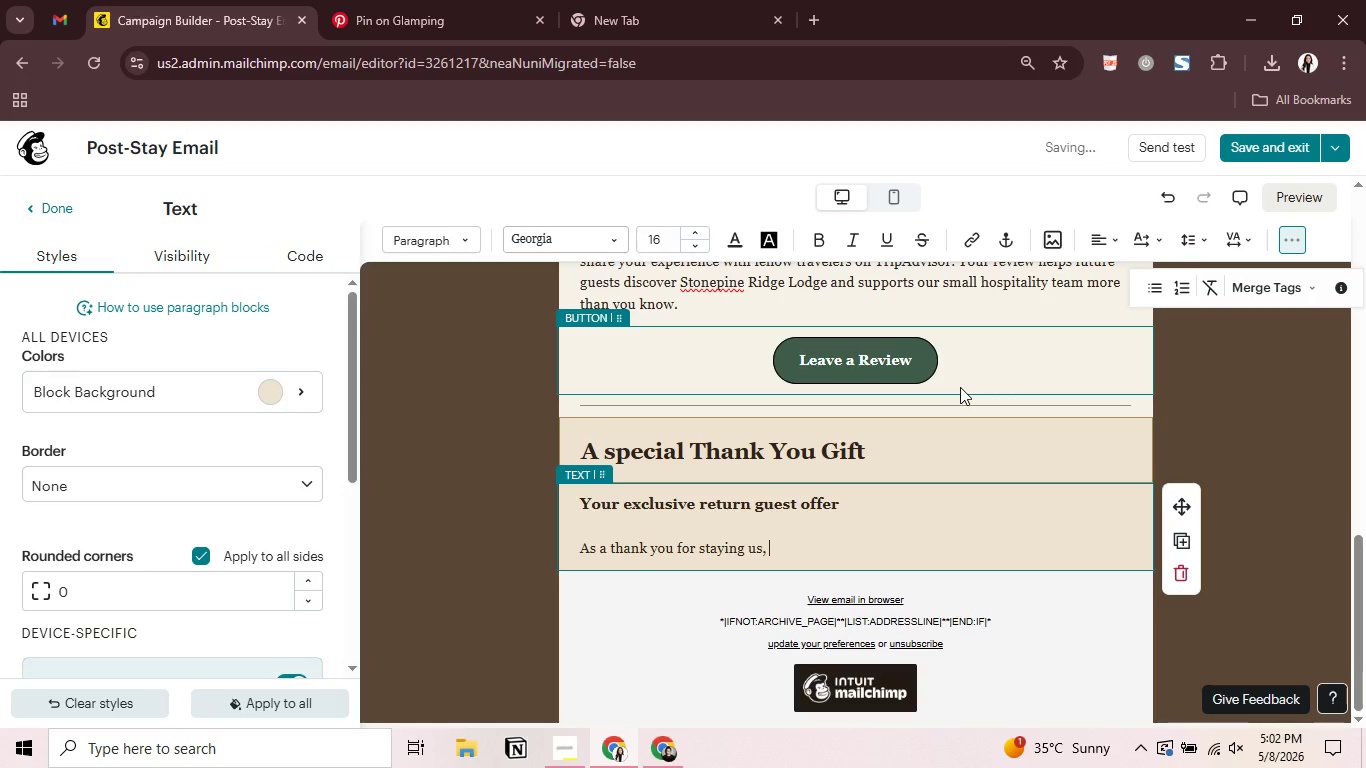 
type(we;)
key(Backspace)
type('d love to welcome u=you back )
 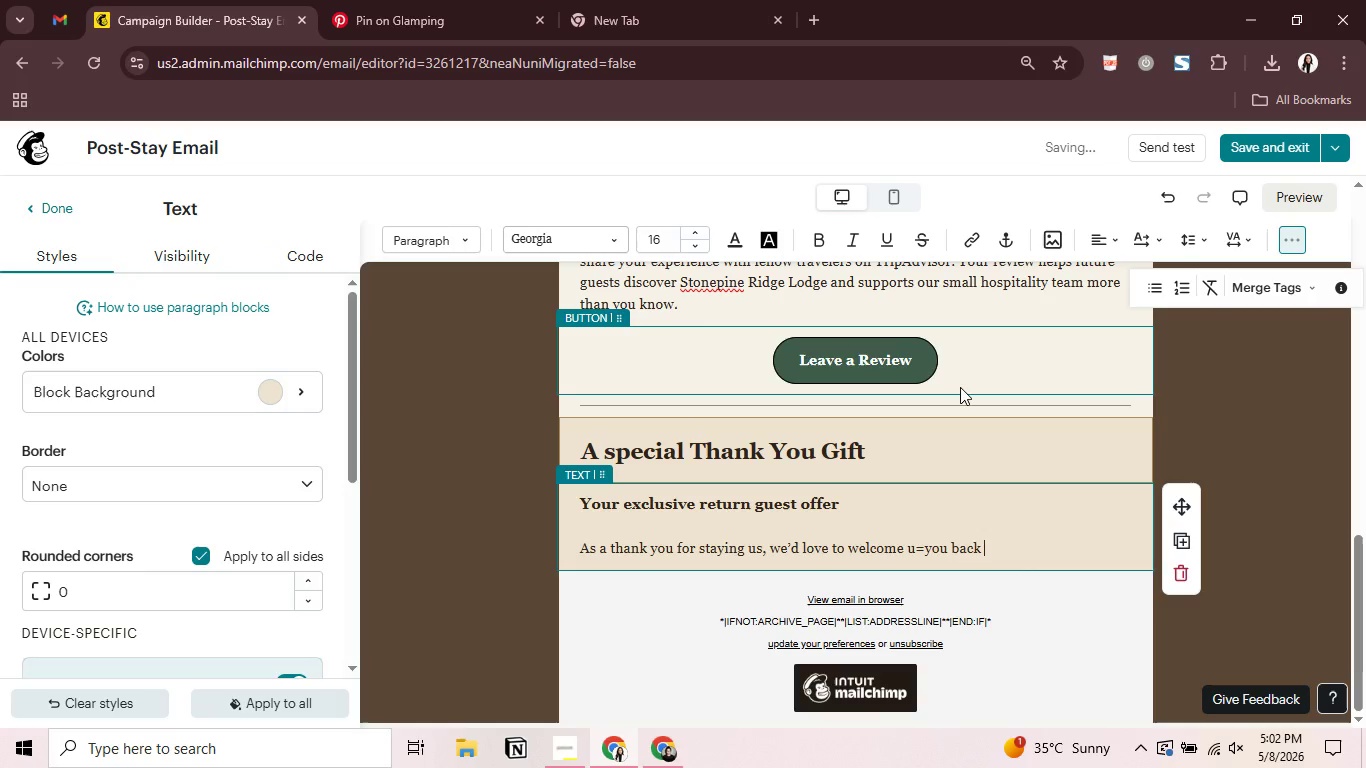 
key(ArrowLeft)
 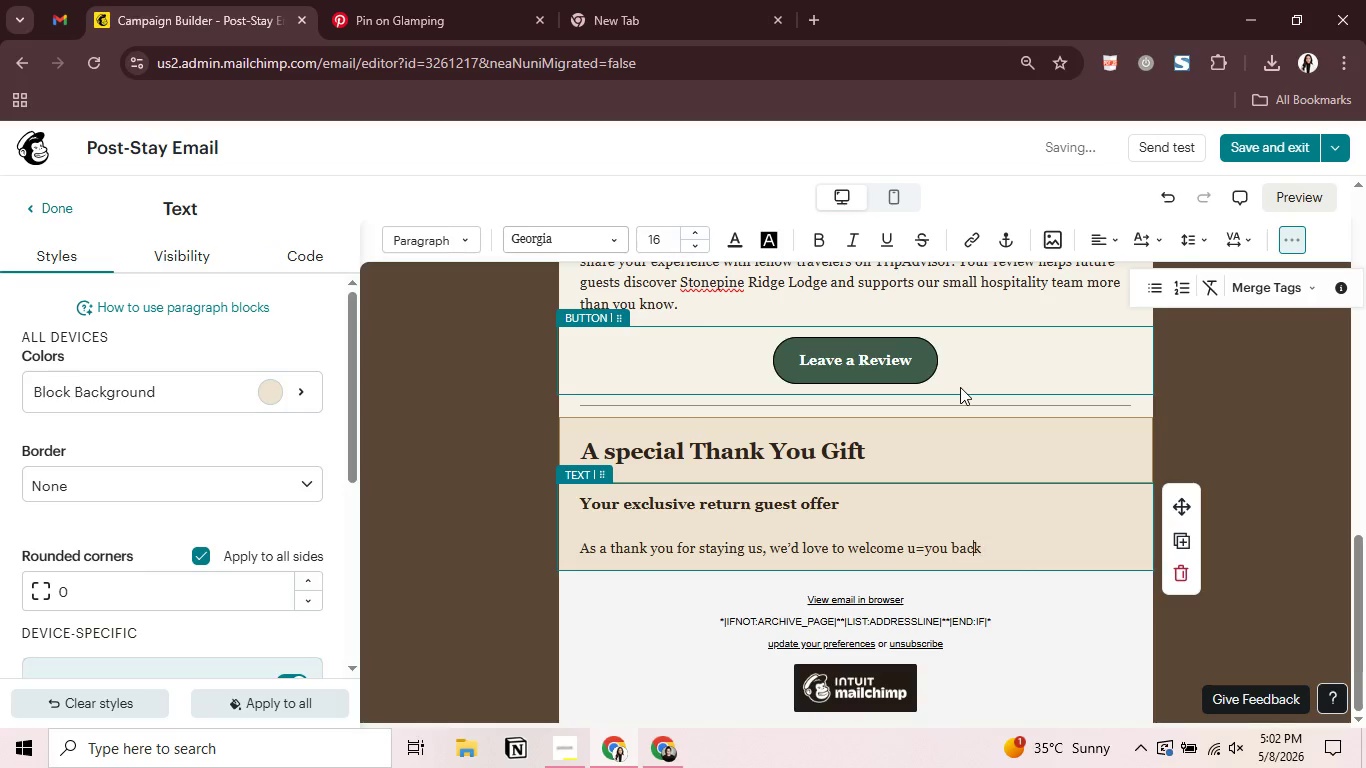 
key(ArrowLeft)
 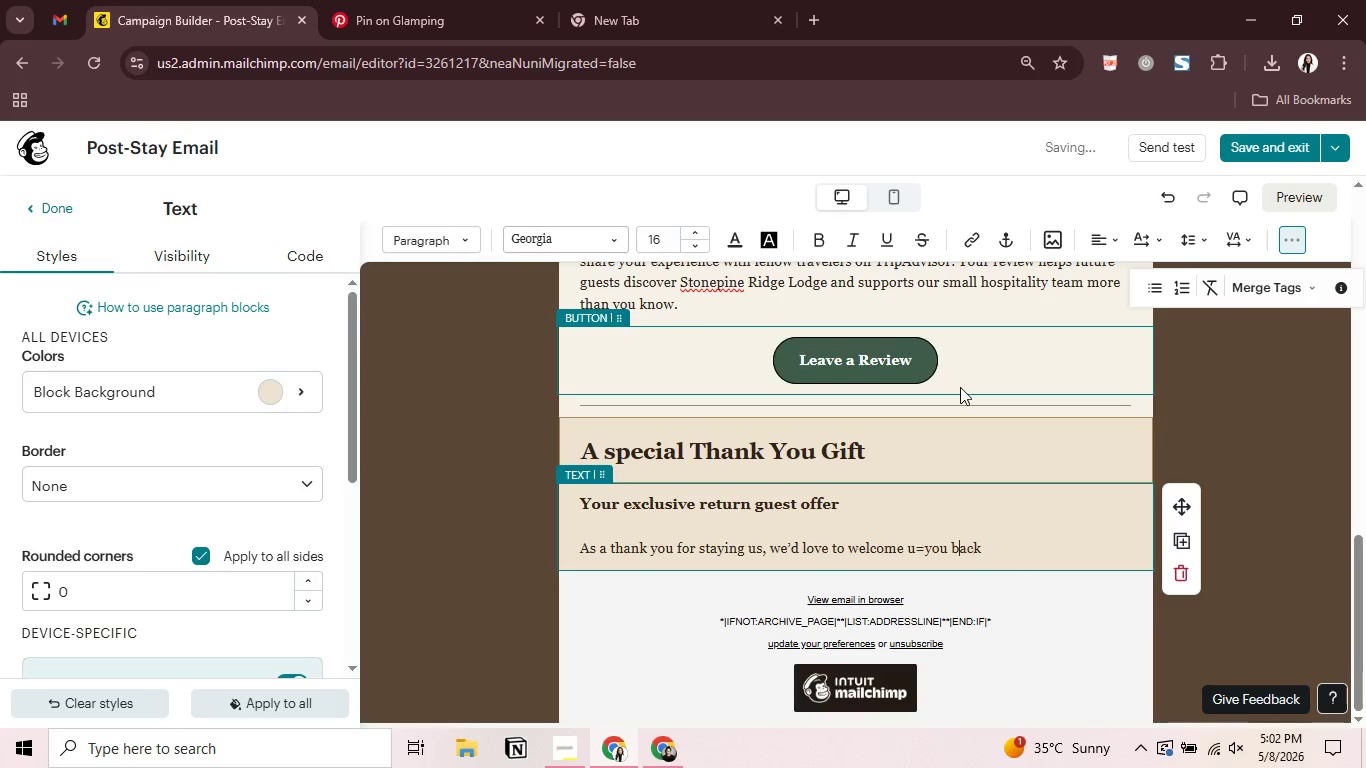 
key(ArrowLeft)
 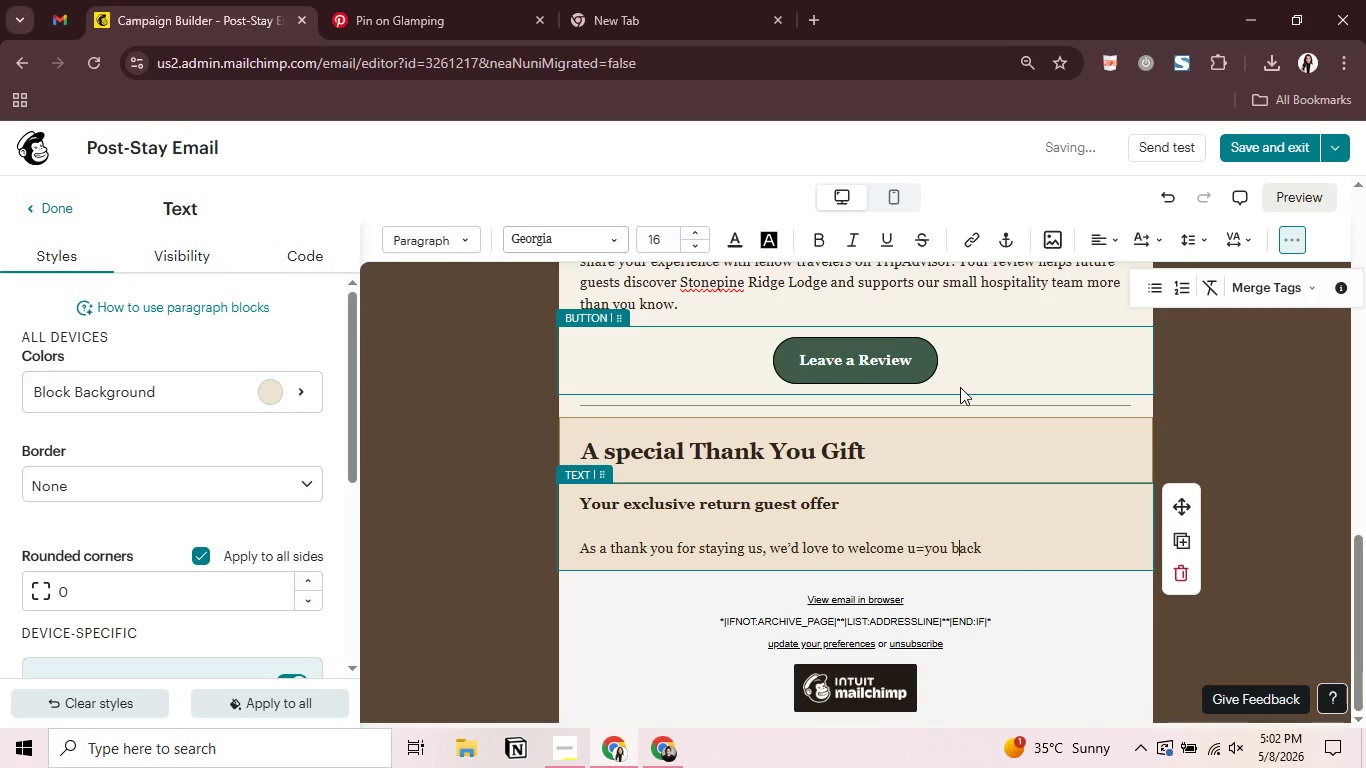 
key(ArrowLeft)
 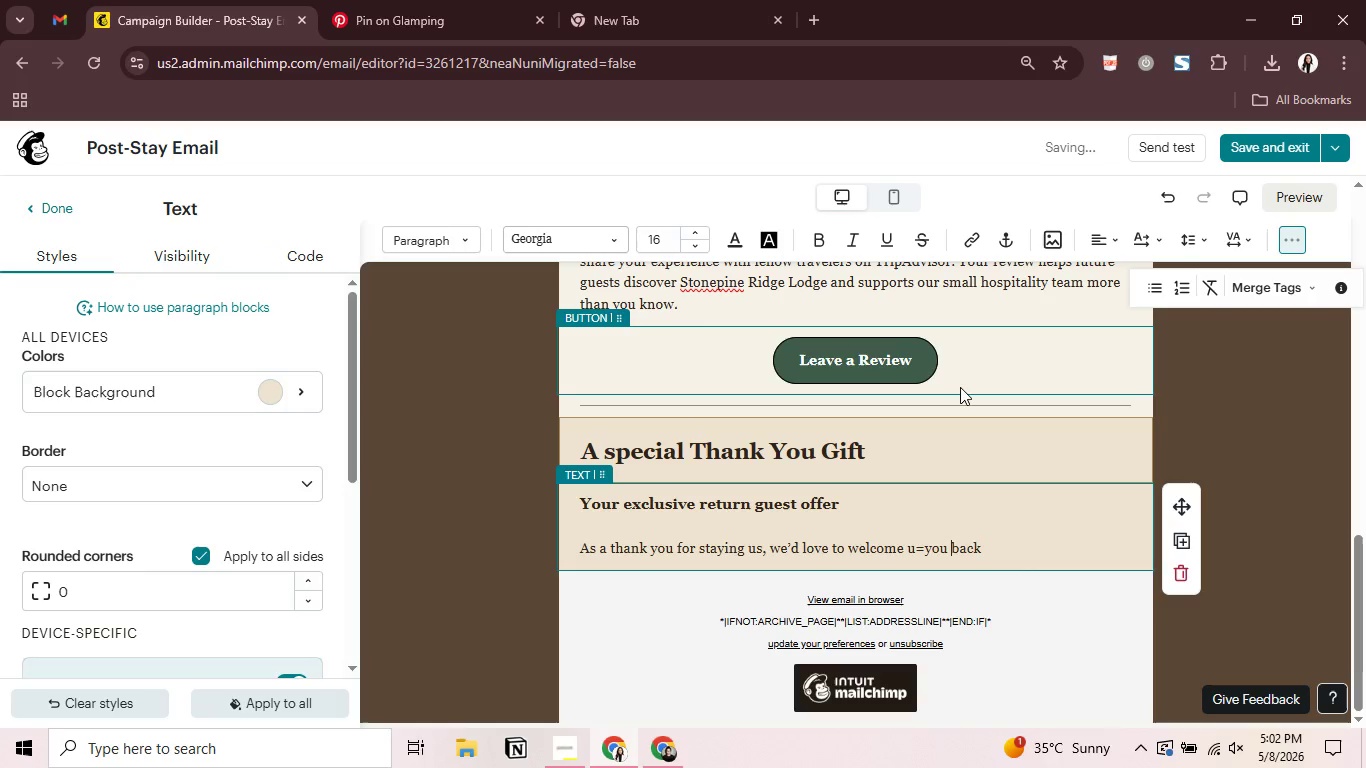 
key(ArrowLeft)
 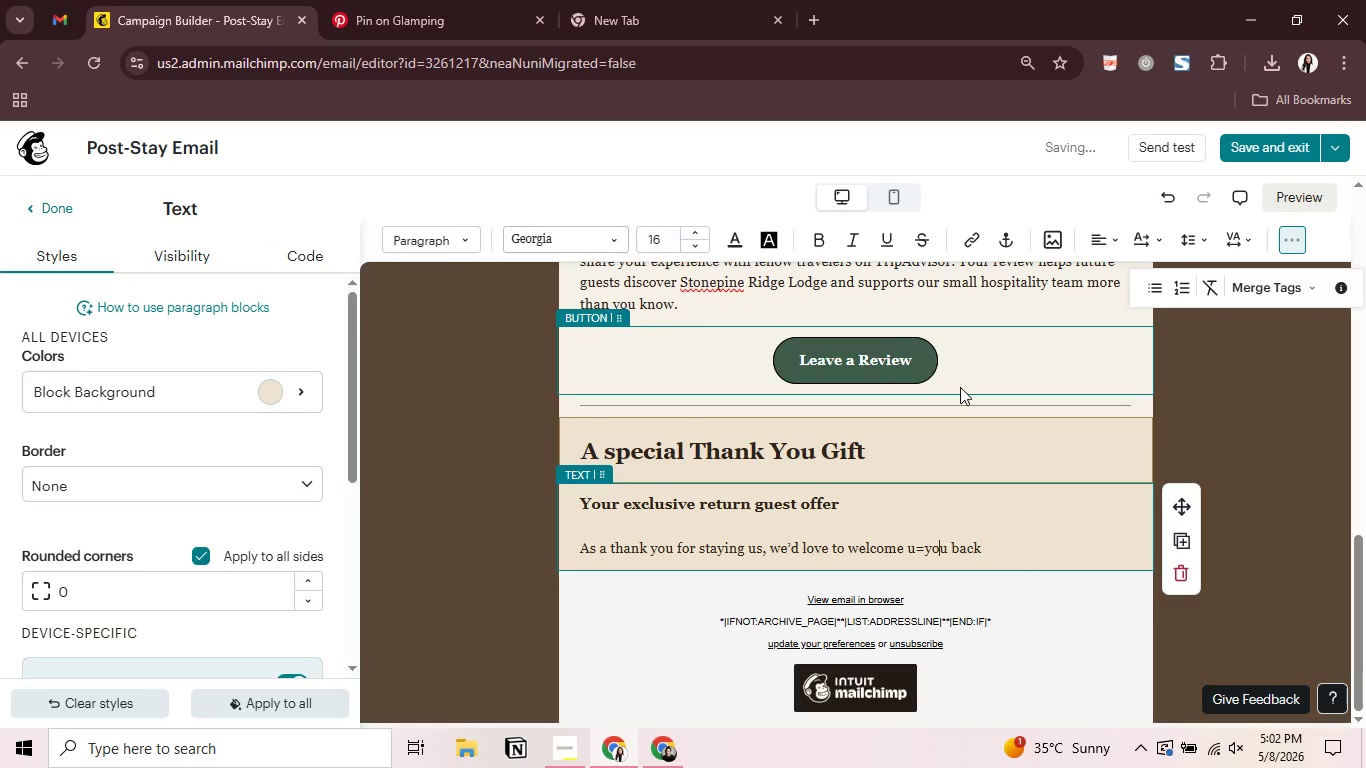 
key(ArrowLeft)
 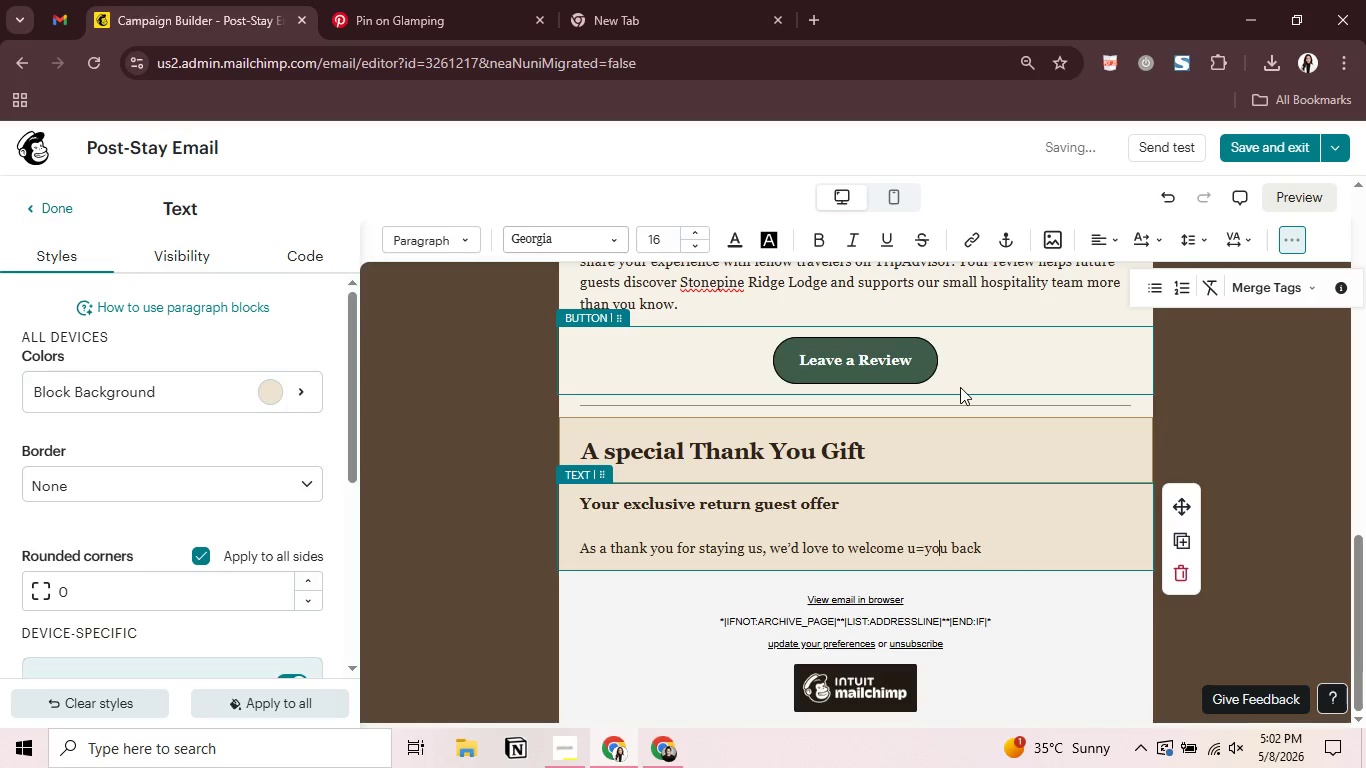 
key(ArrowLeft)
 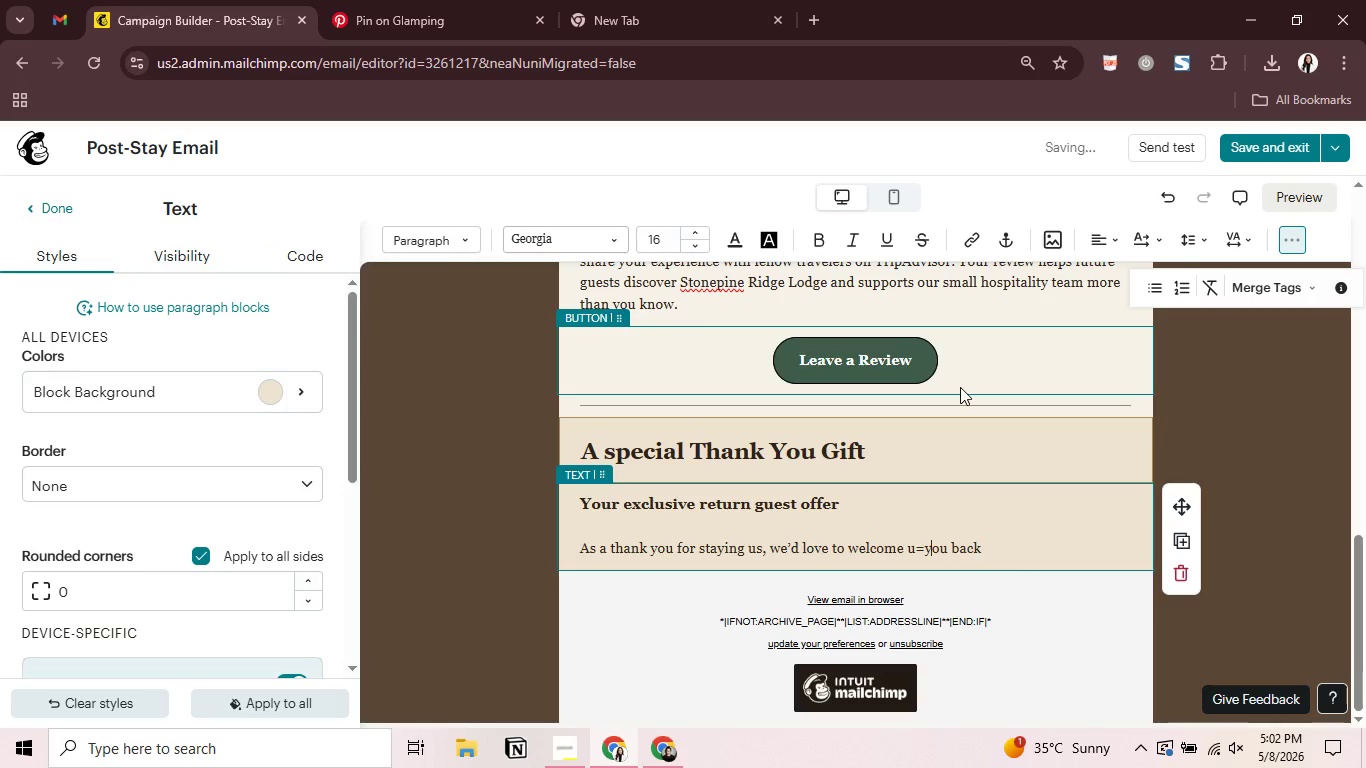 
key(ArrowLeft)
 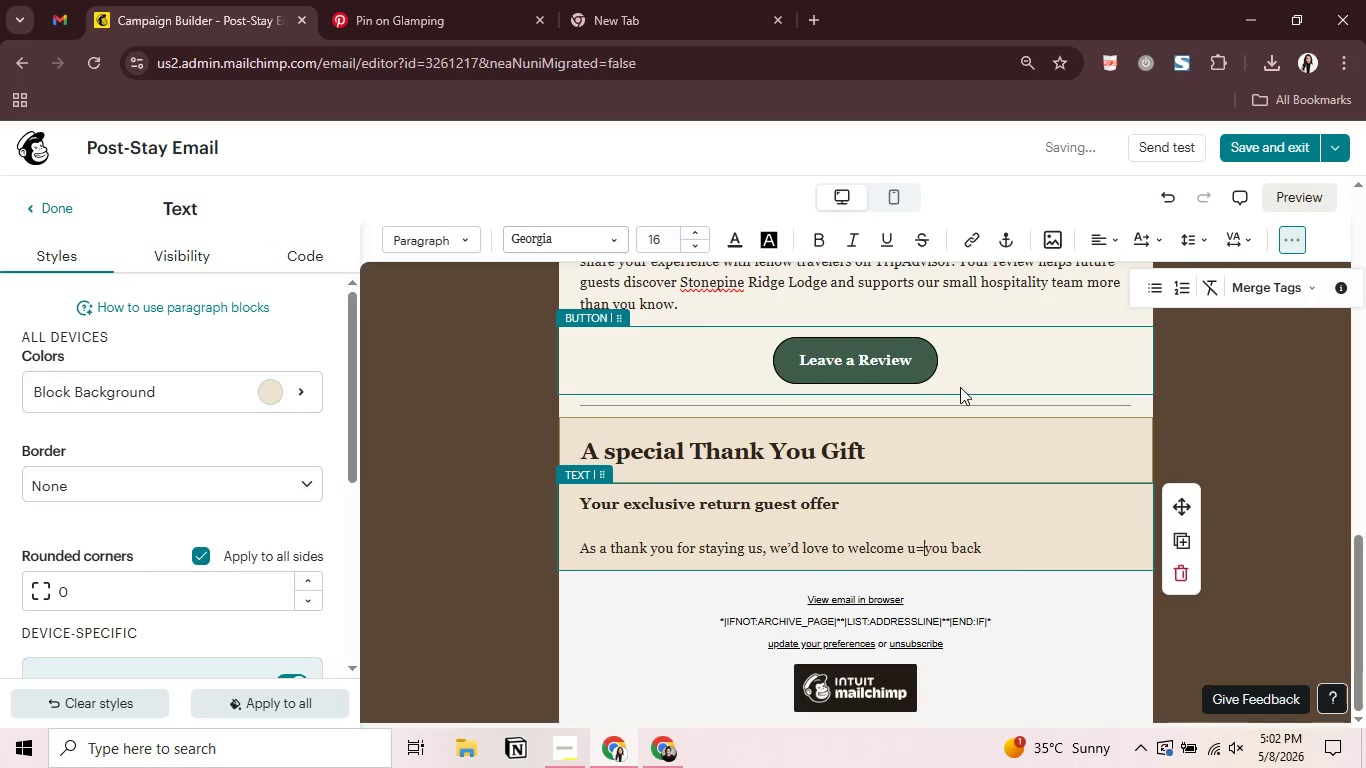 
key(ArrowLeft)
 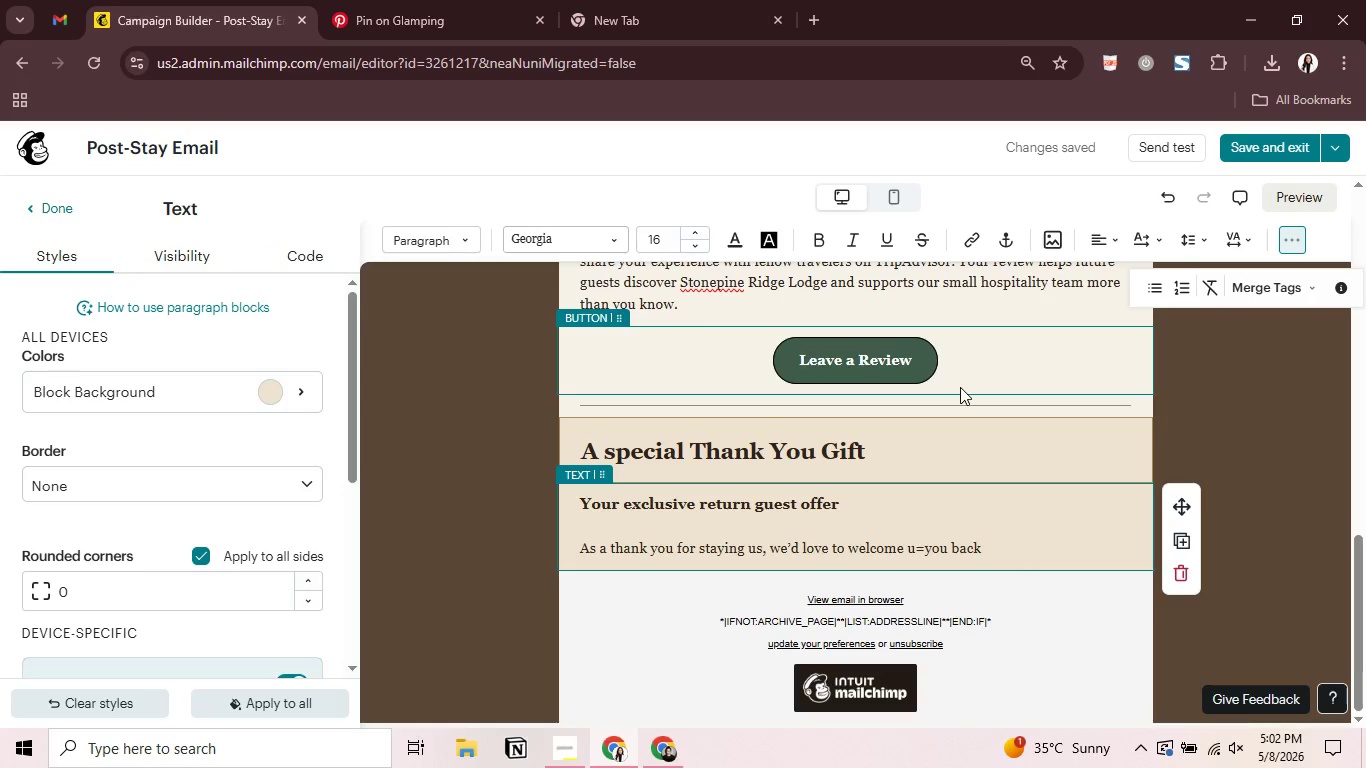 
key(Backspace)
 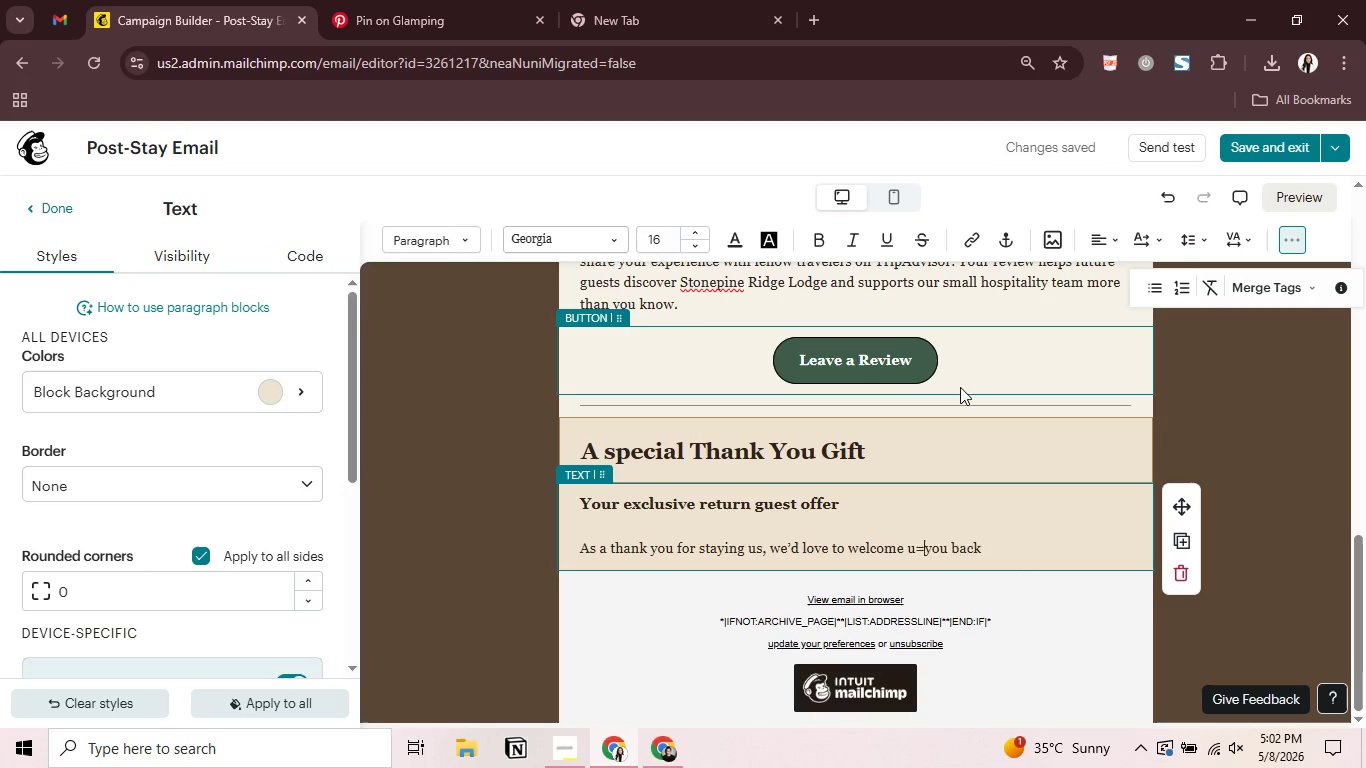 
key(Backspace)
 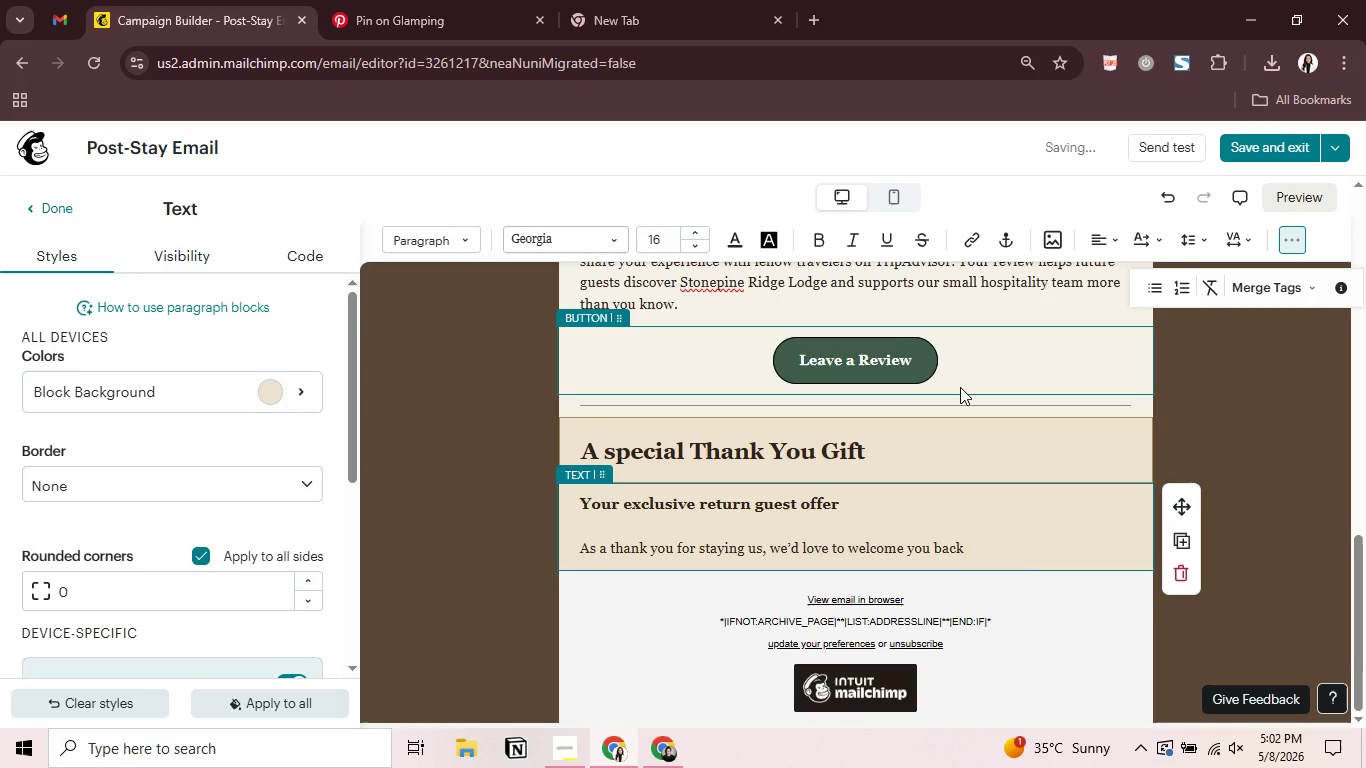 
key(ArrowRight)
 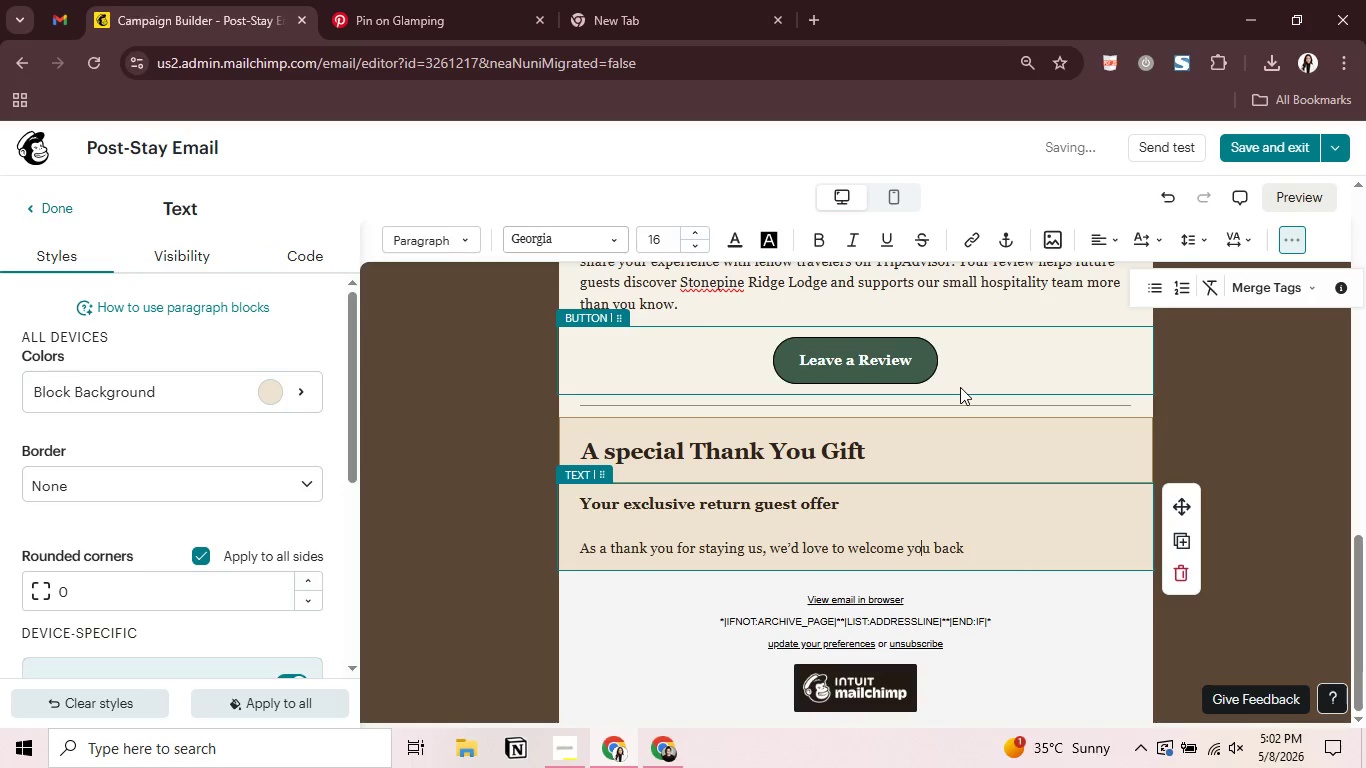 
key(ArrowRight)
 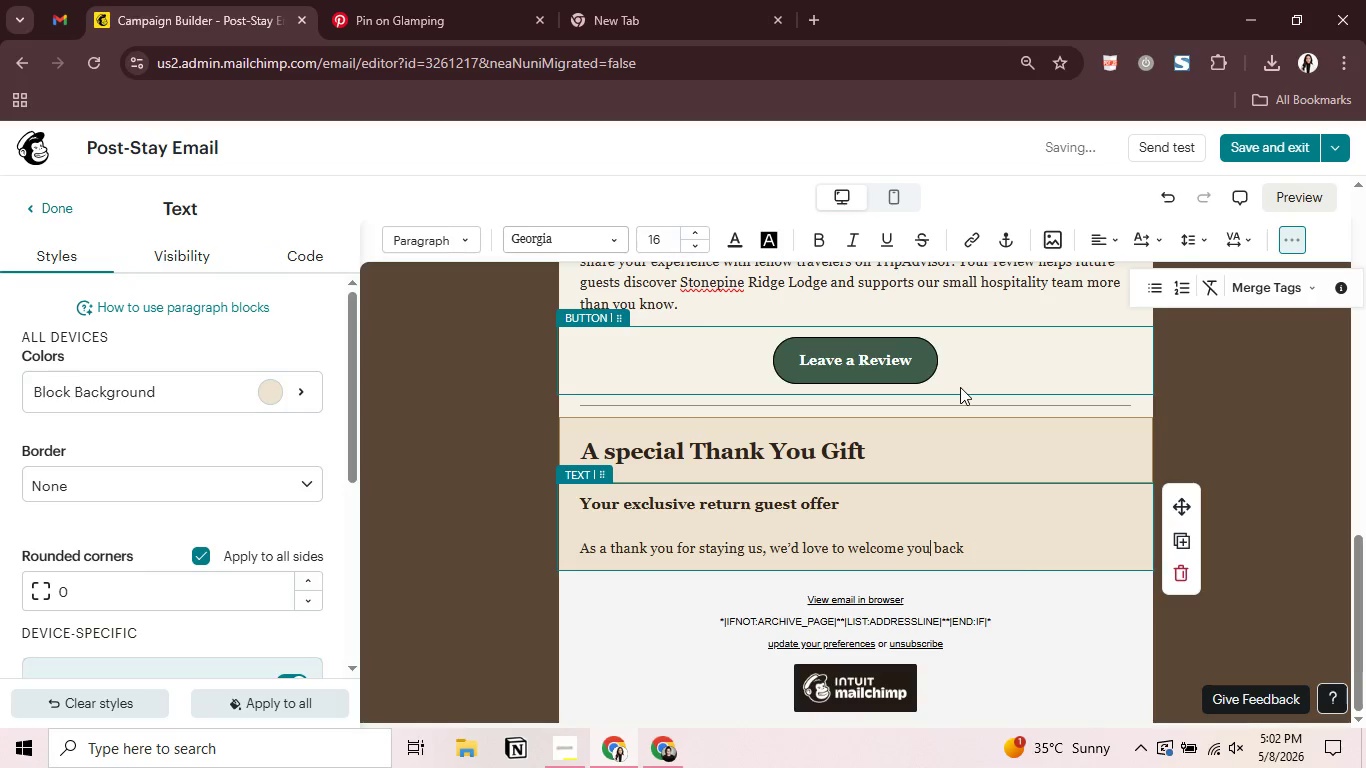 
key(ArrowRight)
 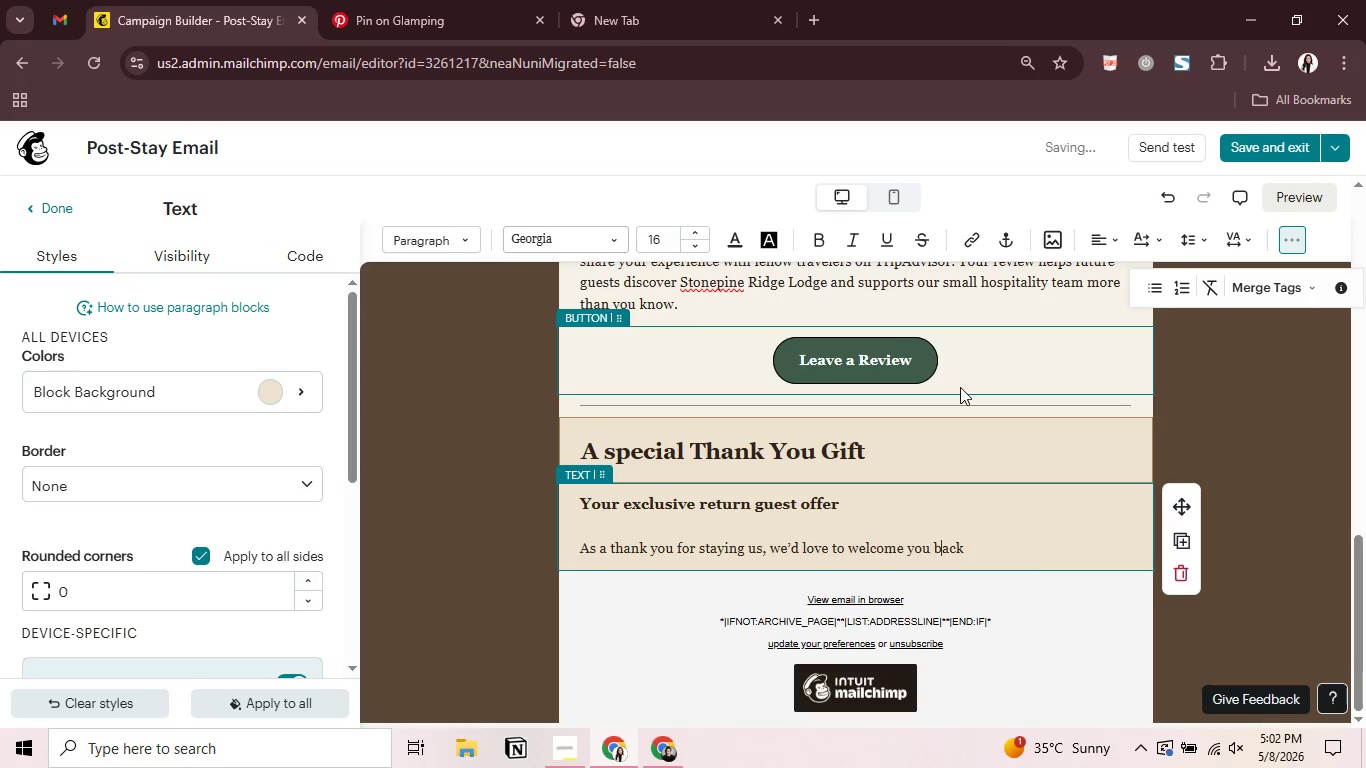 
key(ArrowRight)
 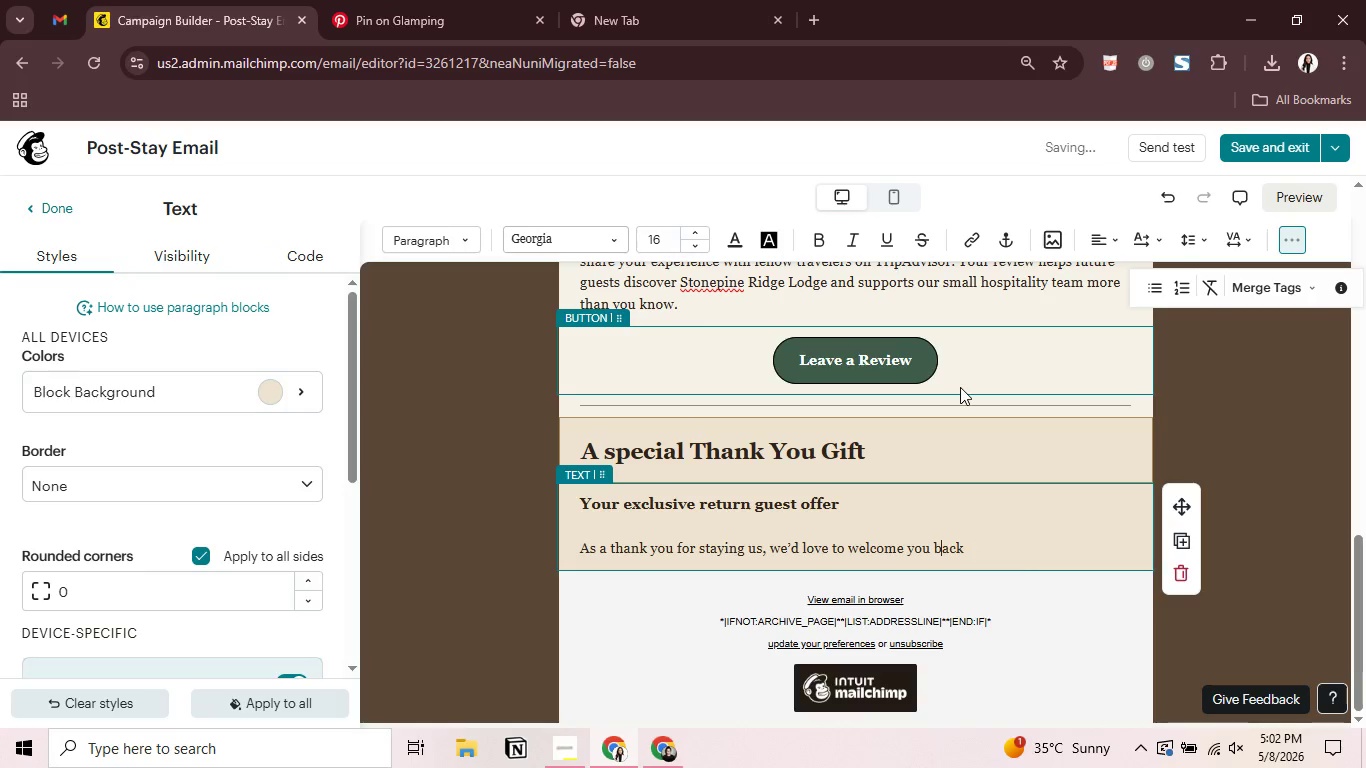 
key(ArrowRight)
 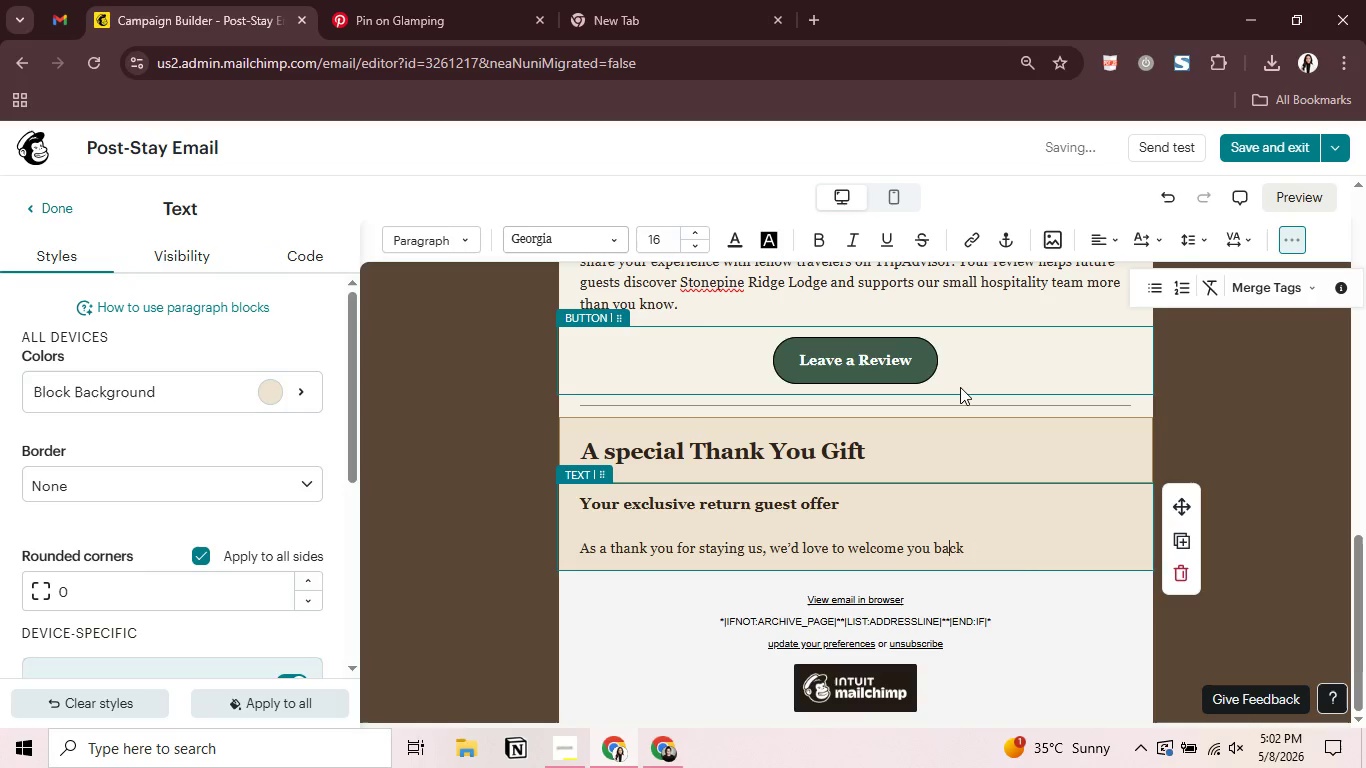 
key(ArrowRight)
 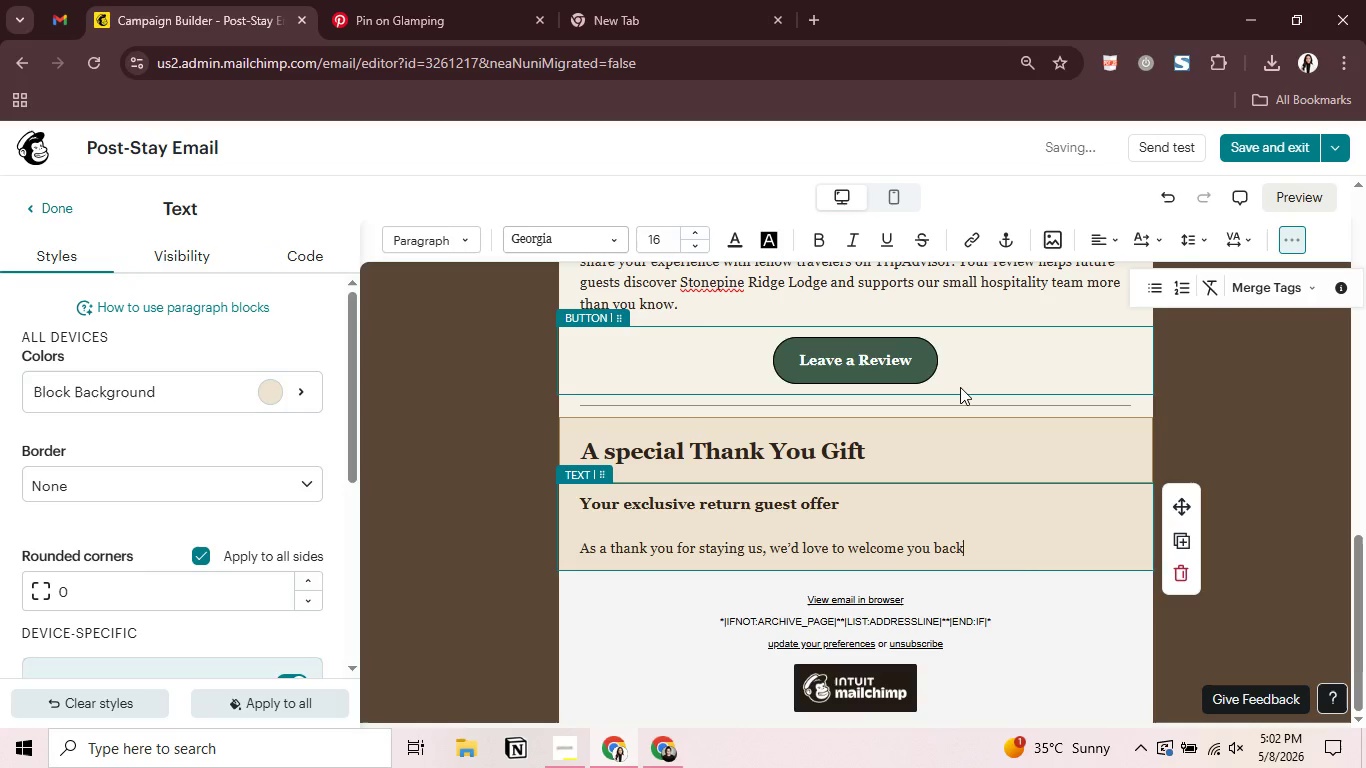 
key(ArrowRight)
 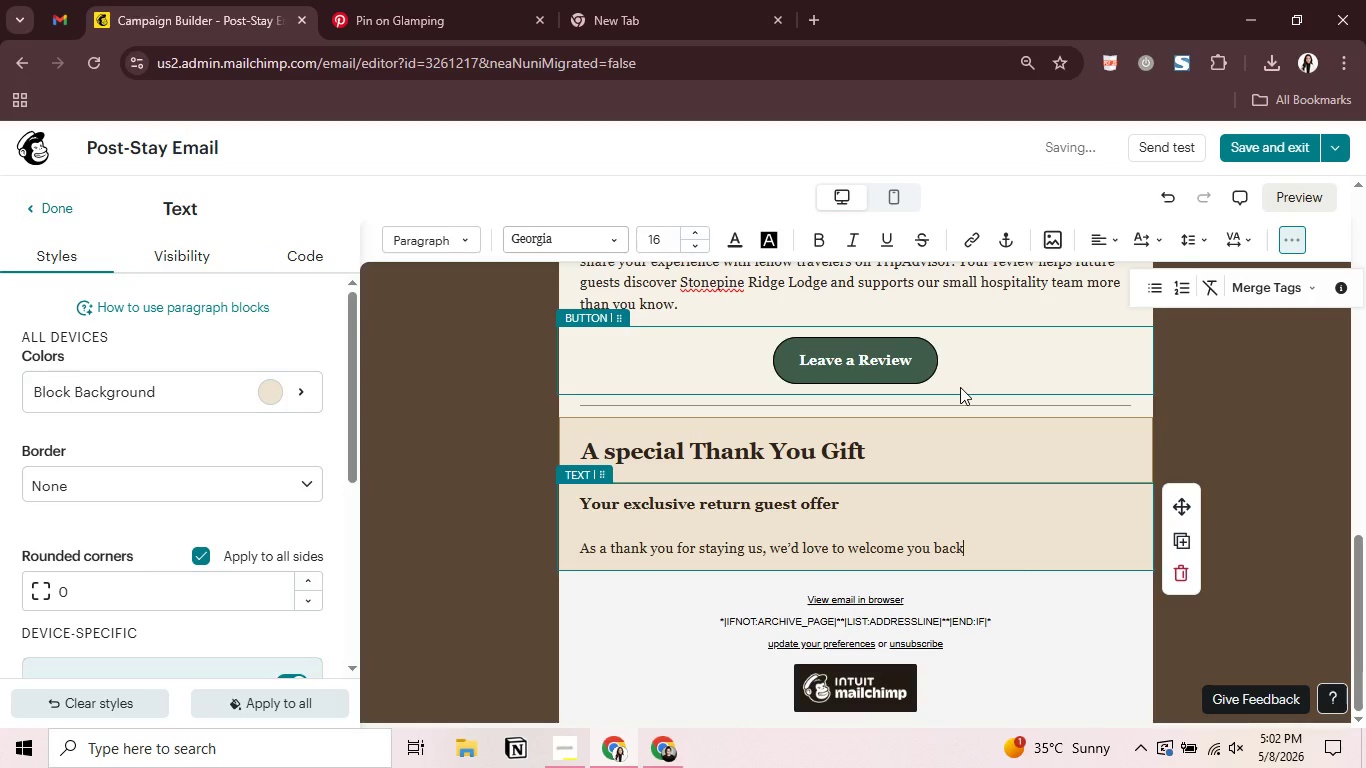 
key(ArrowRight)
 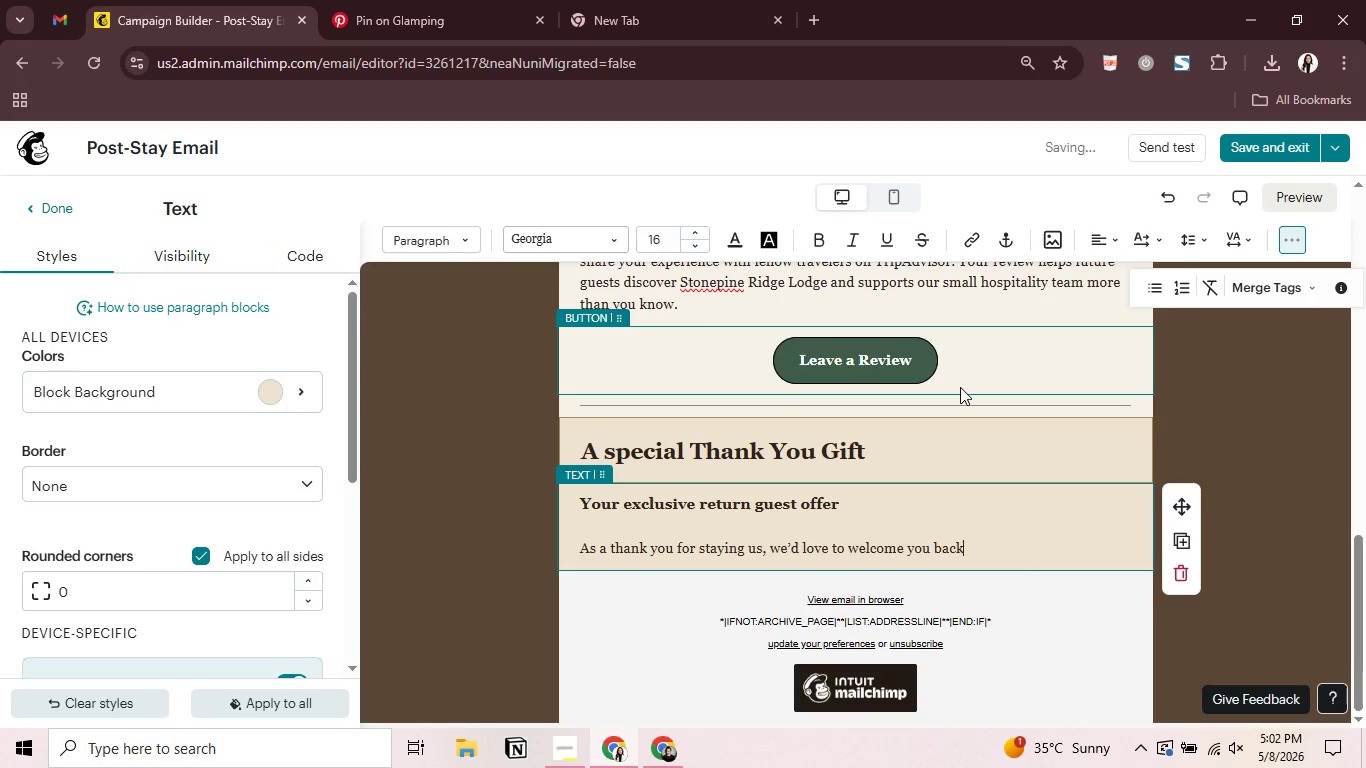 
key(ArrowRight)
 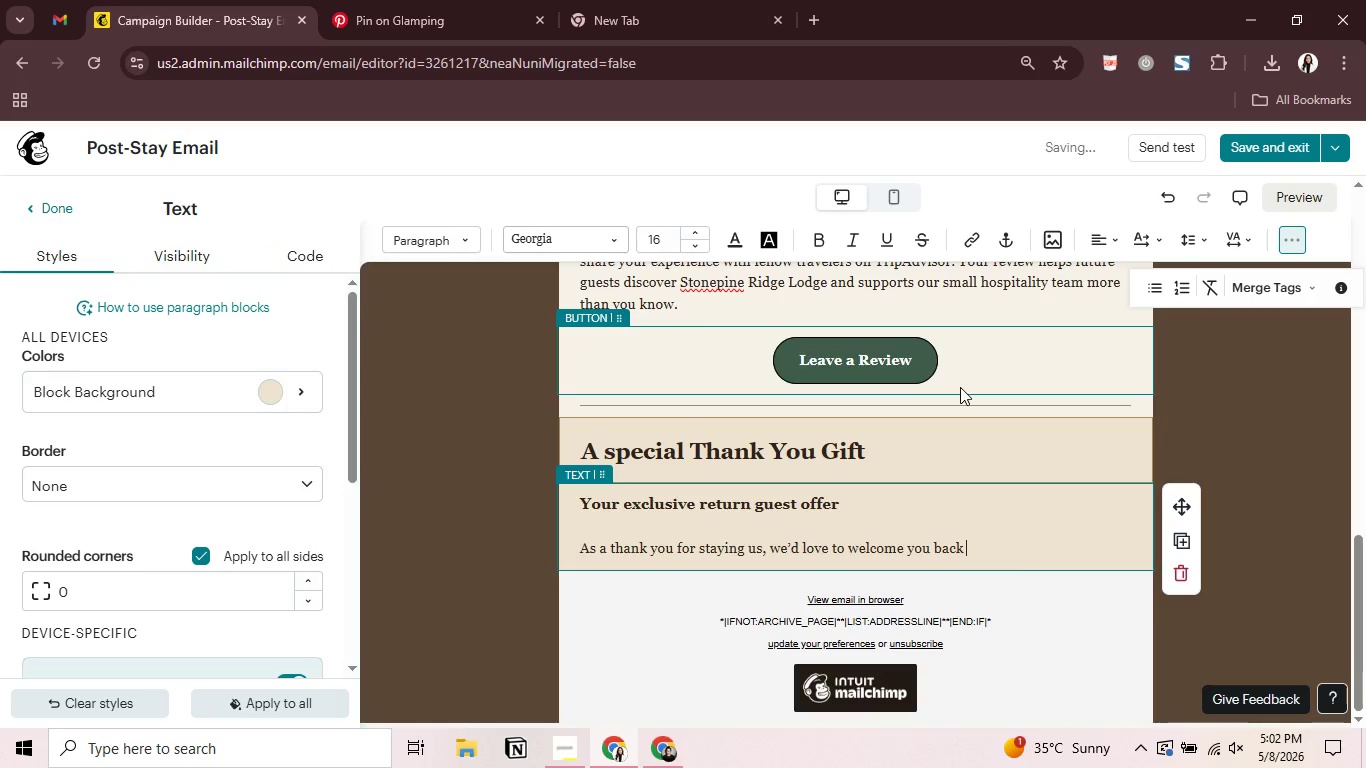 
key(ArrowRight)
 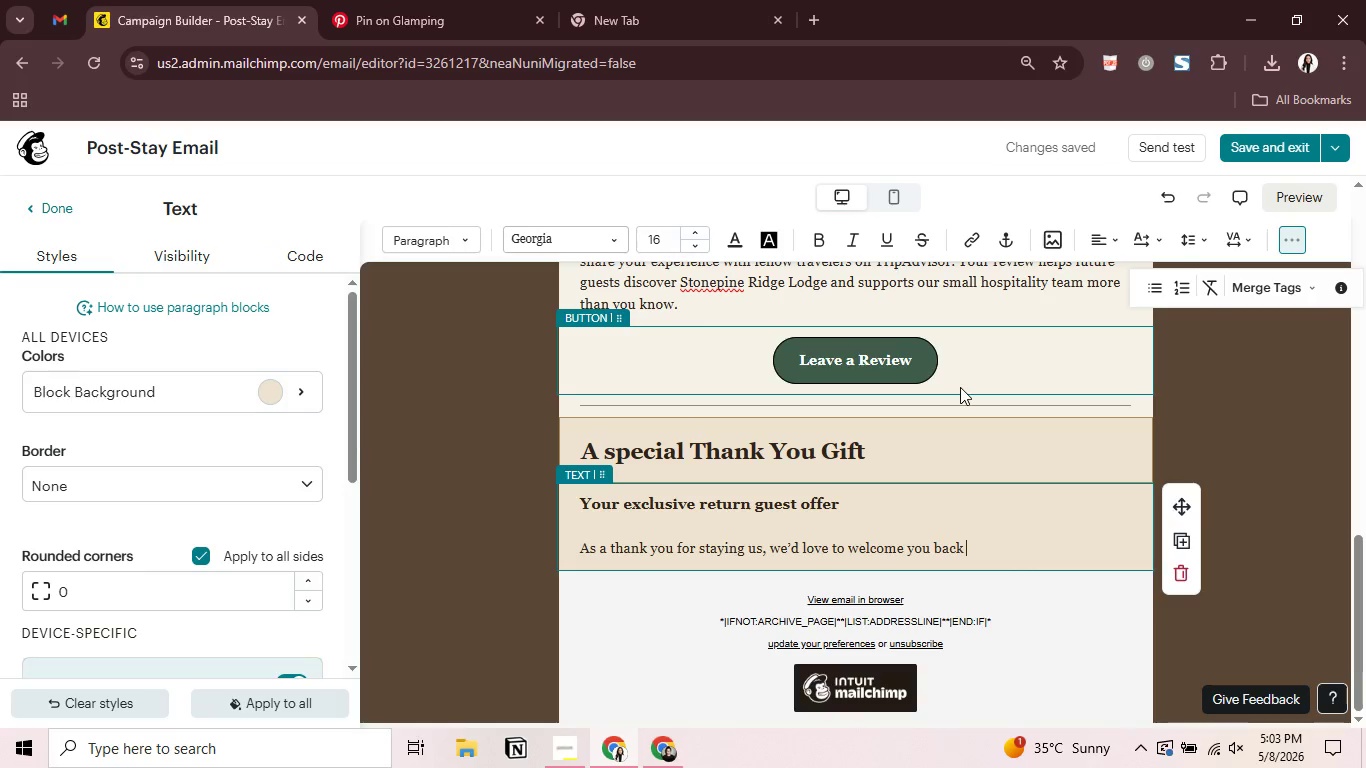 
wait(40.91)
 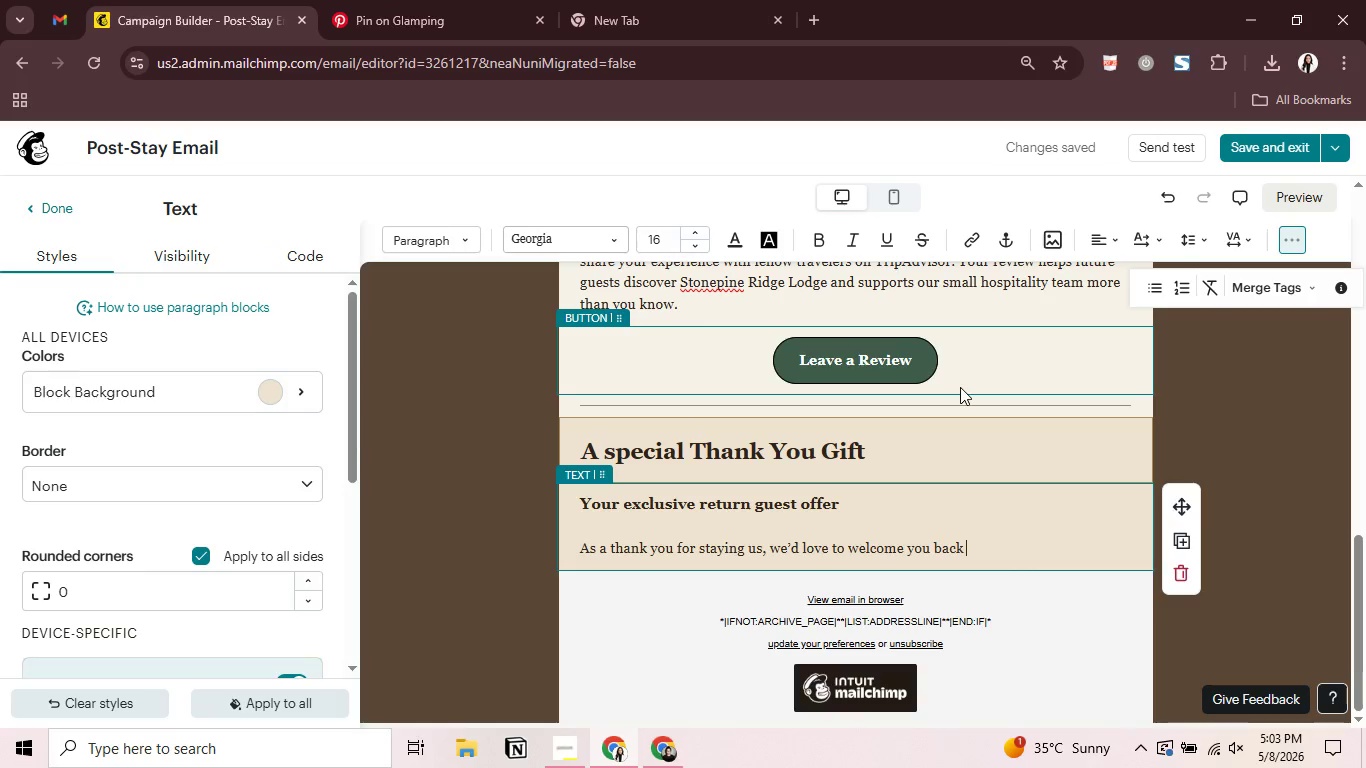 
type(with an wxclusi)
 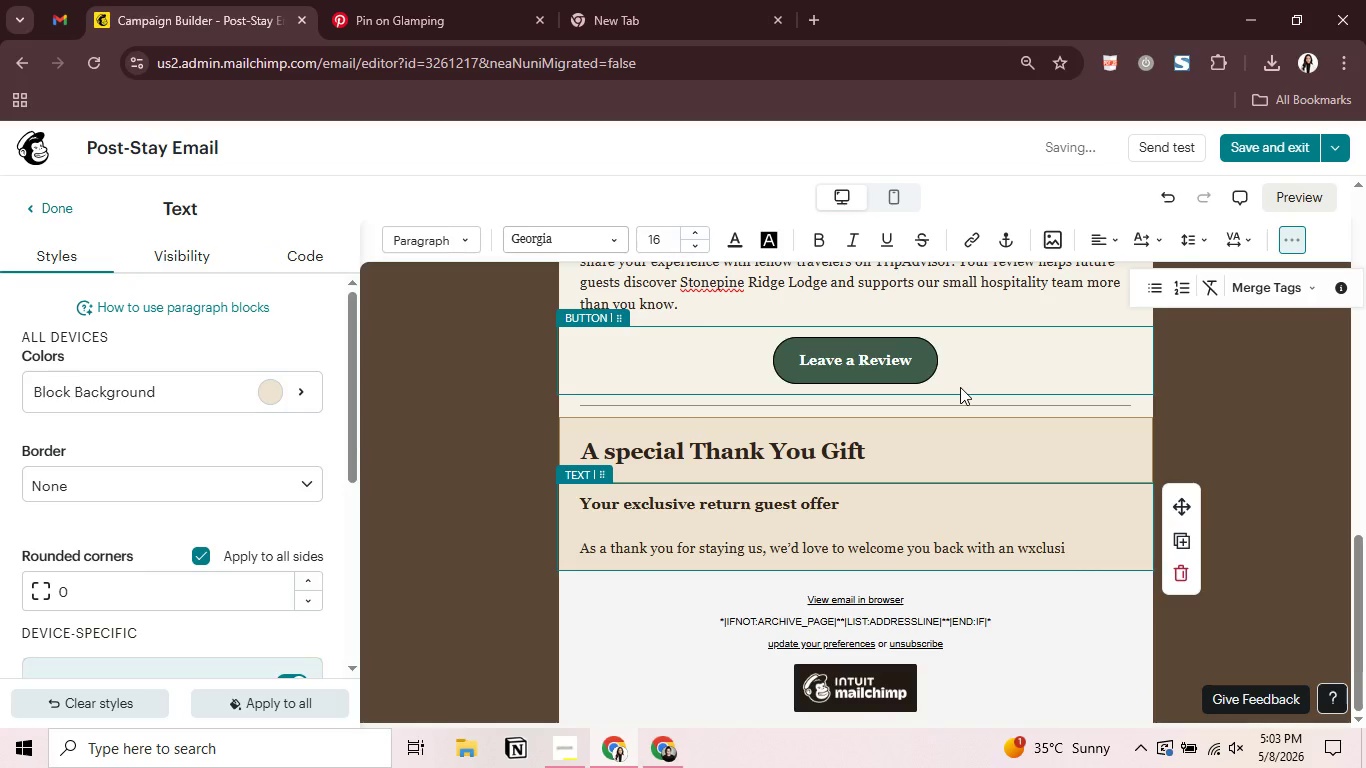 
wait(5.08)
 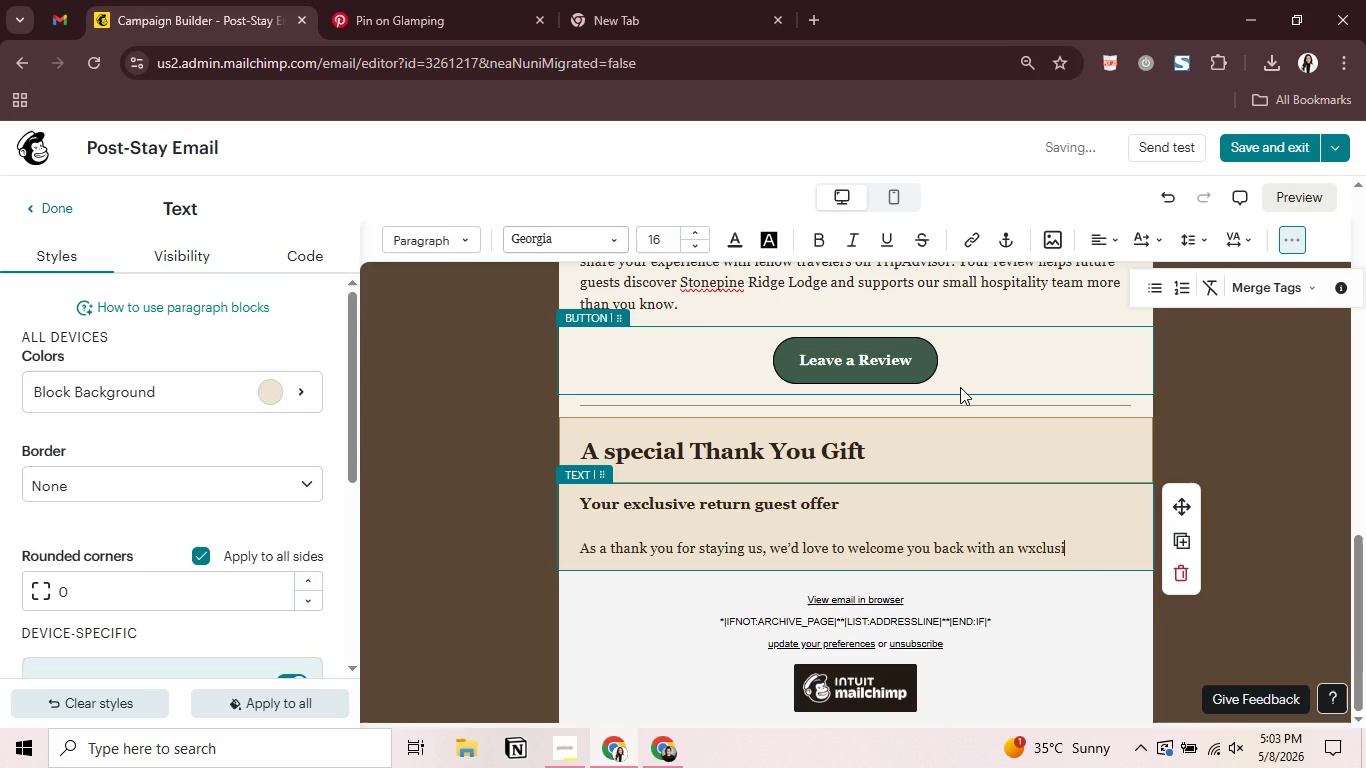 
key(Backspace)
 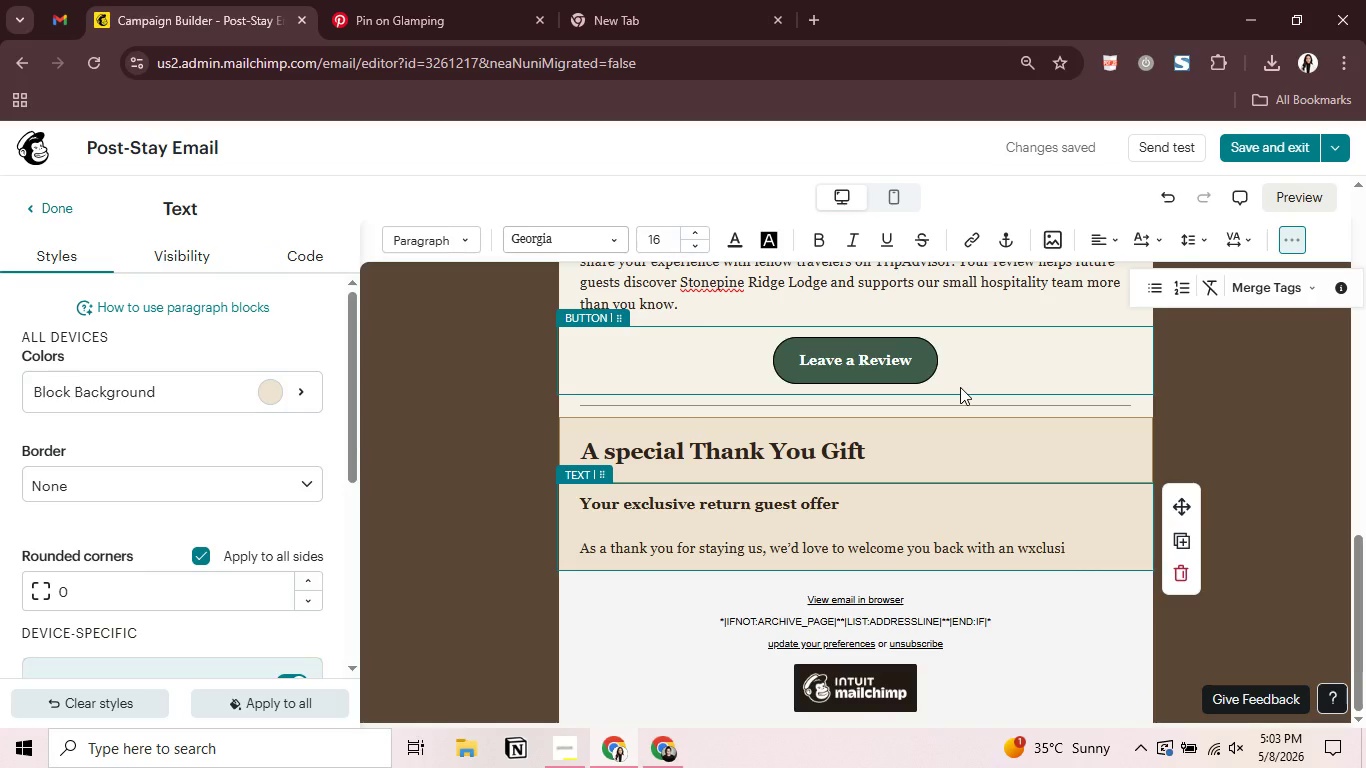 
key(Backspace)
 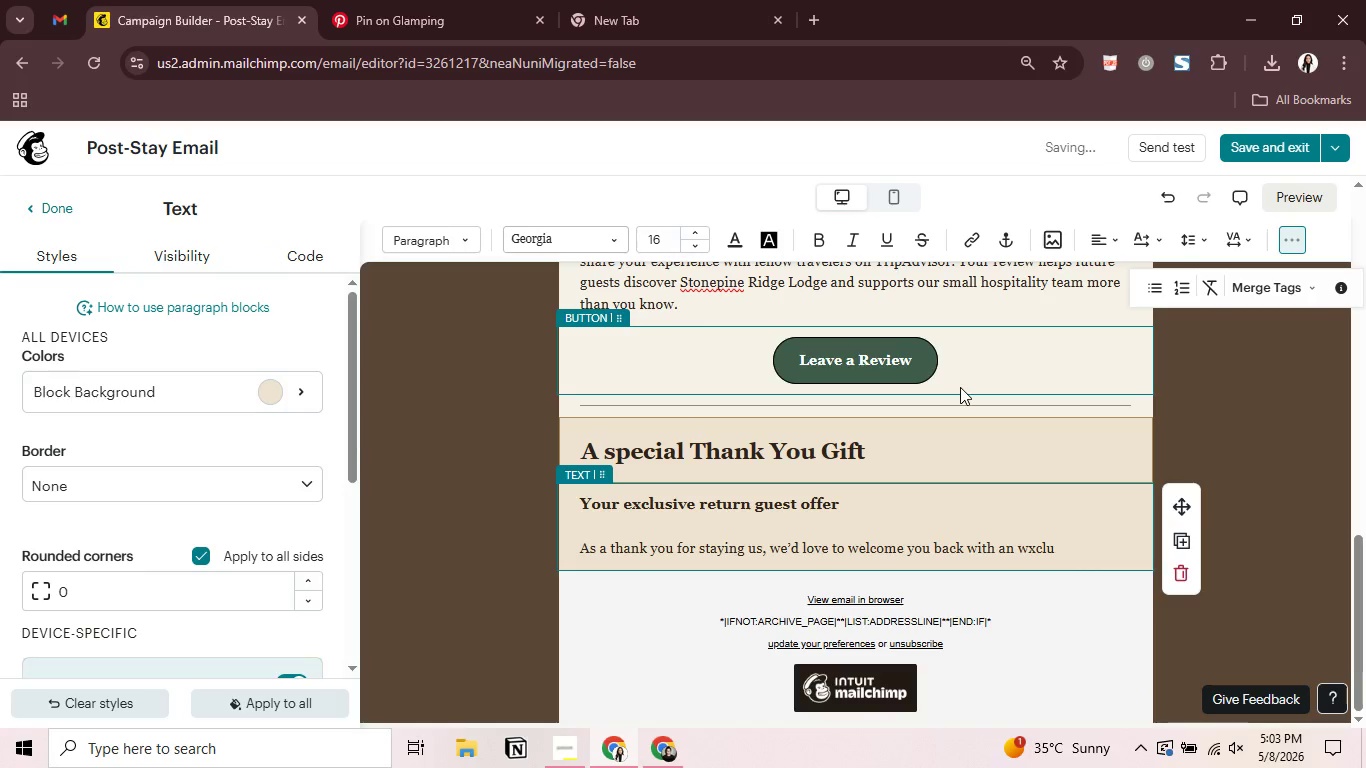 
key(Backspace)
 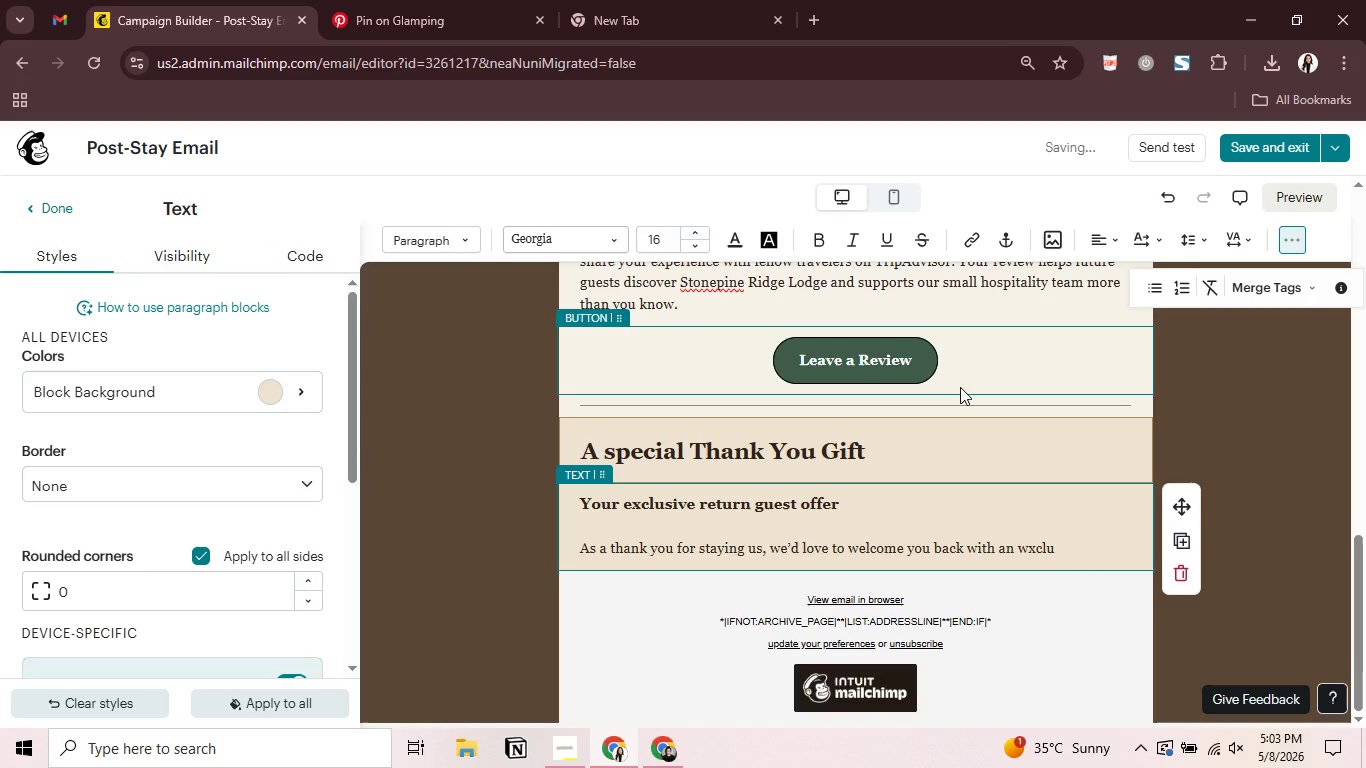 
key(Backspace)
 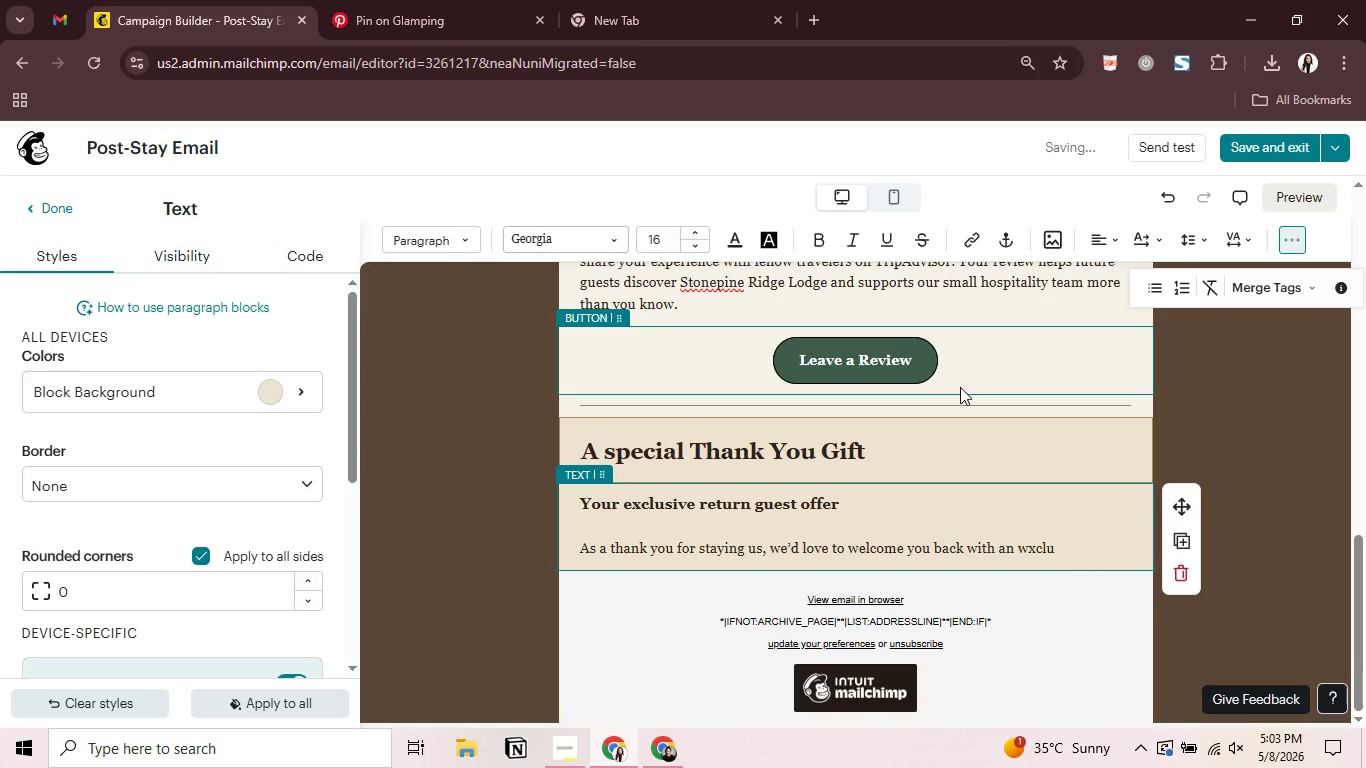 
key(Backspace)
 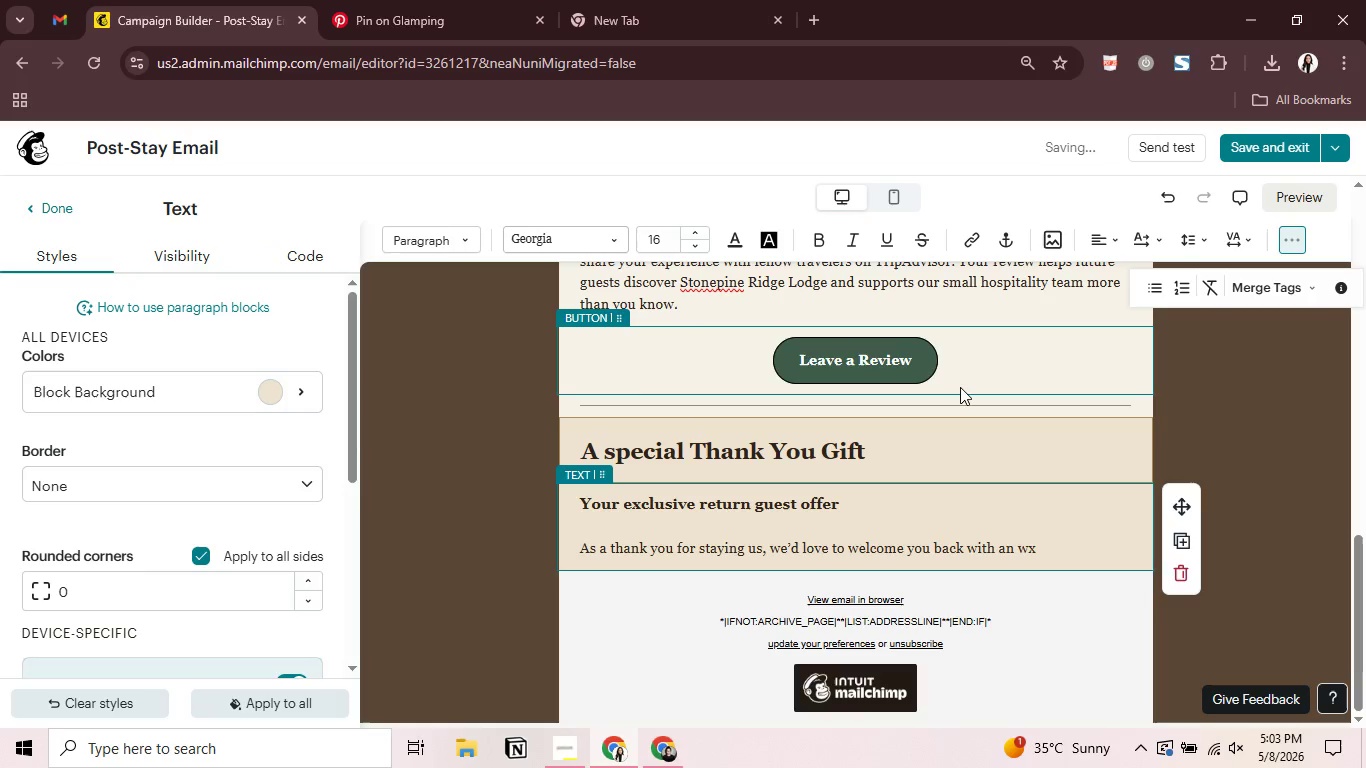 
key(Backspace)
 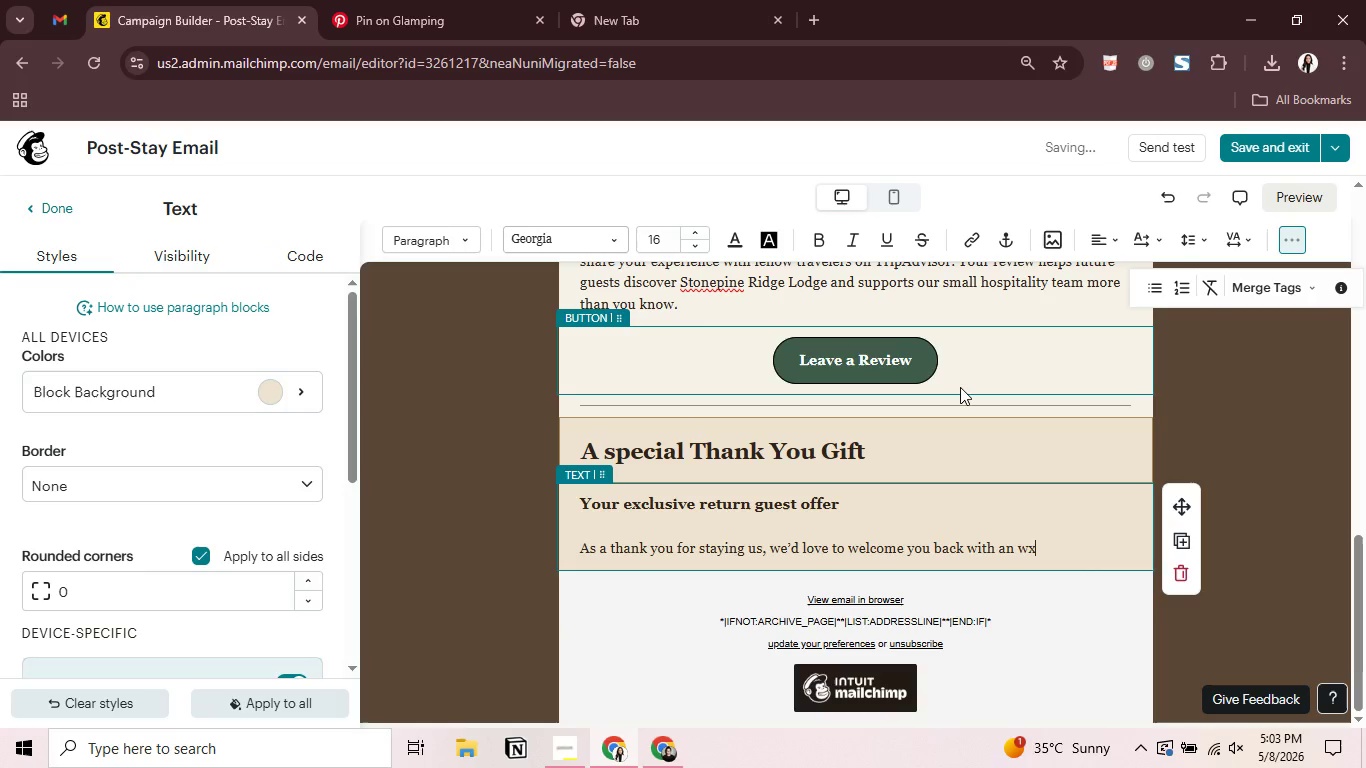 
key(Backspace)
 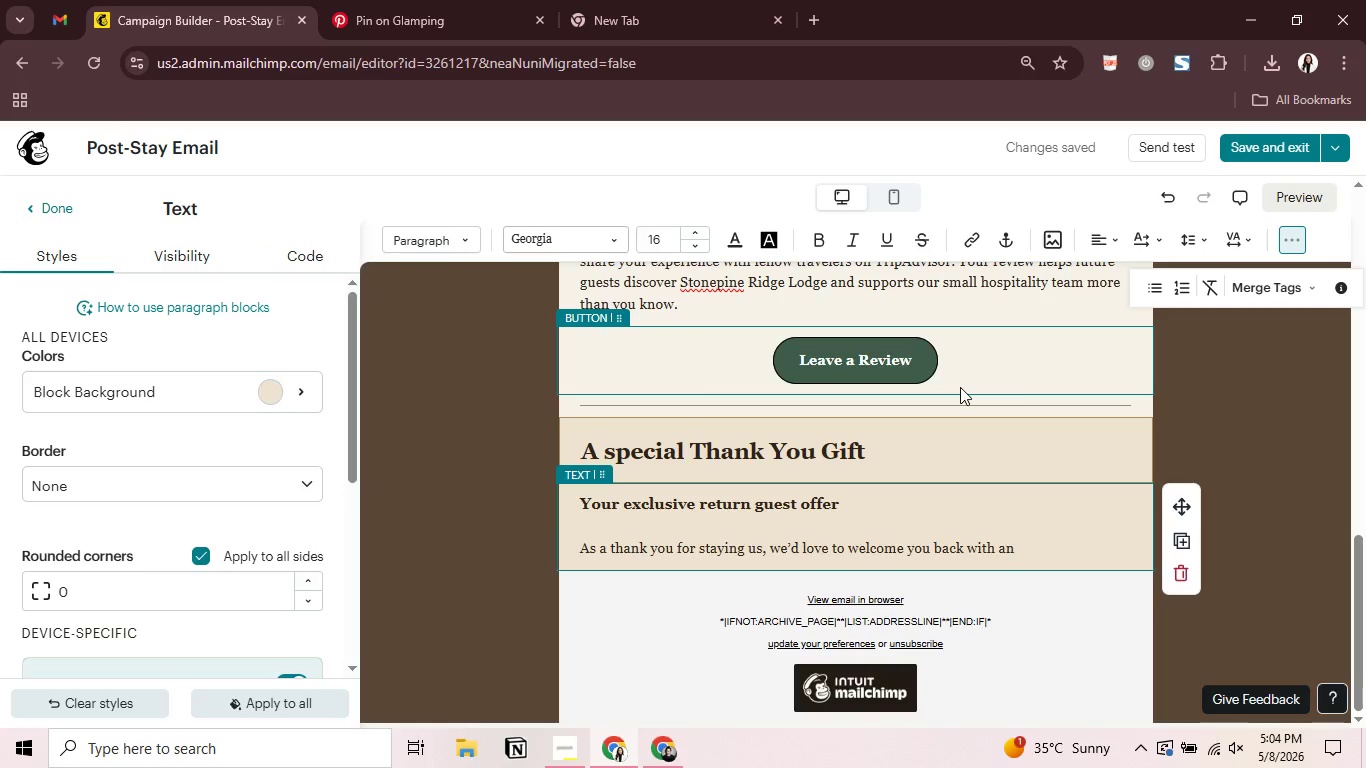 
wait(47.25)
 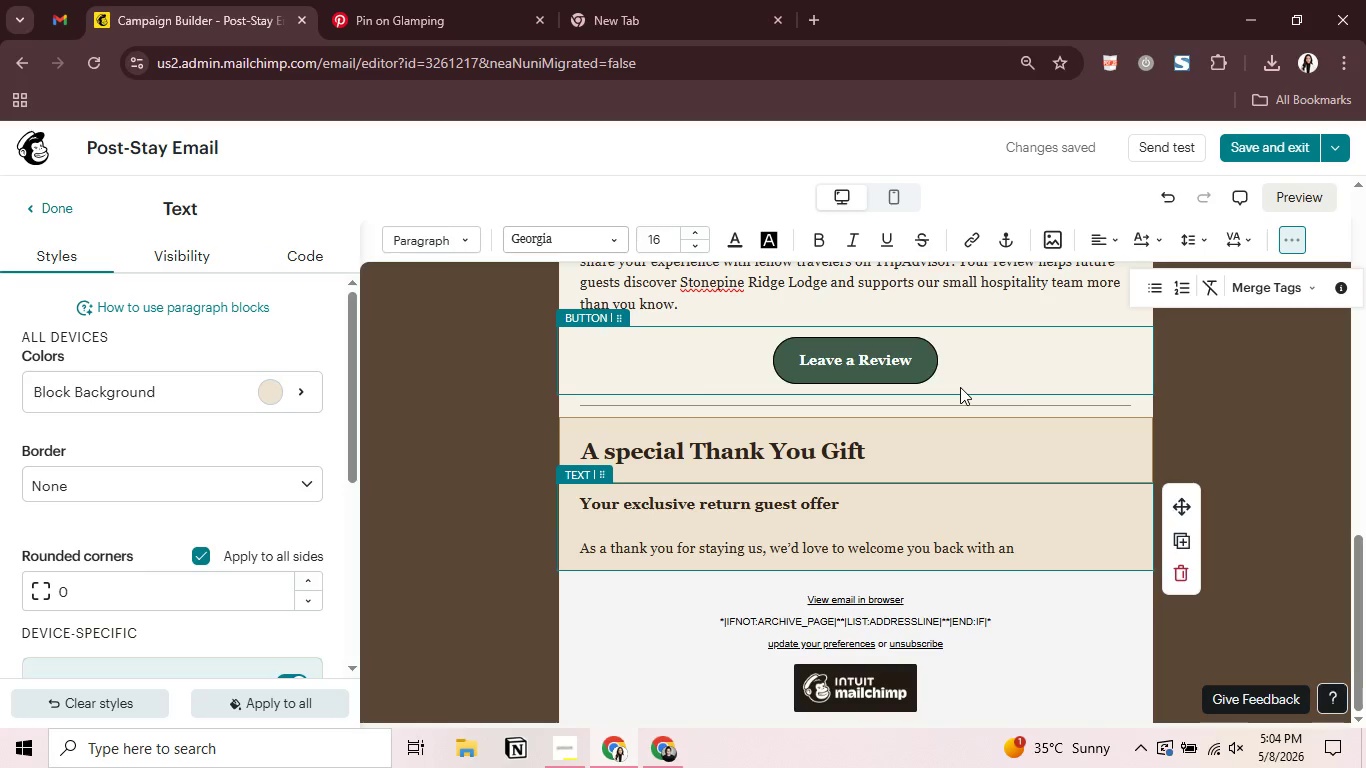 
type(exclusive returning guestoffer)
 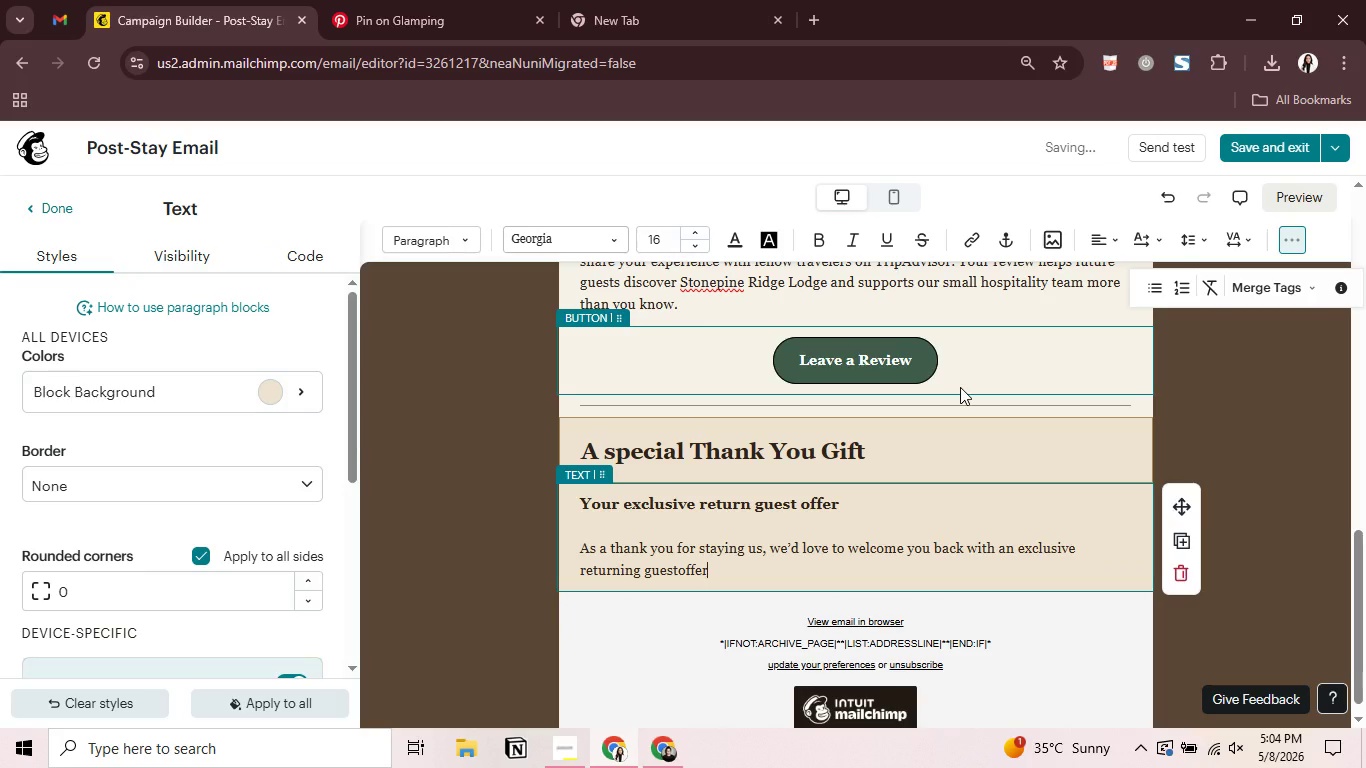 
key(ArrowLeft)
 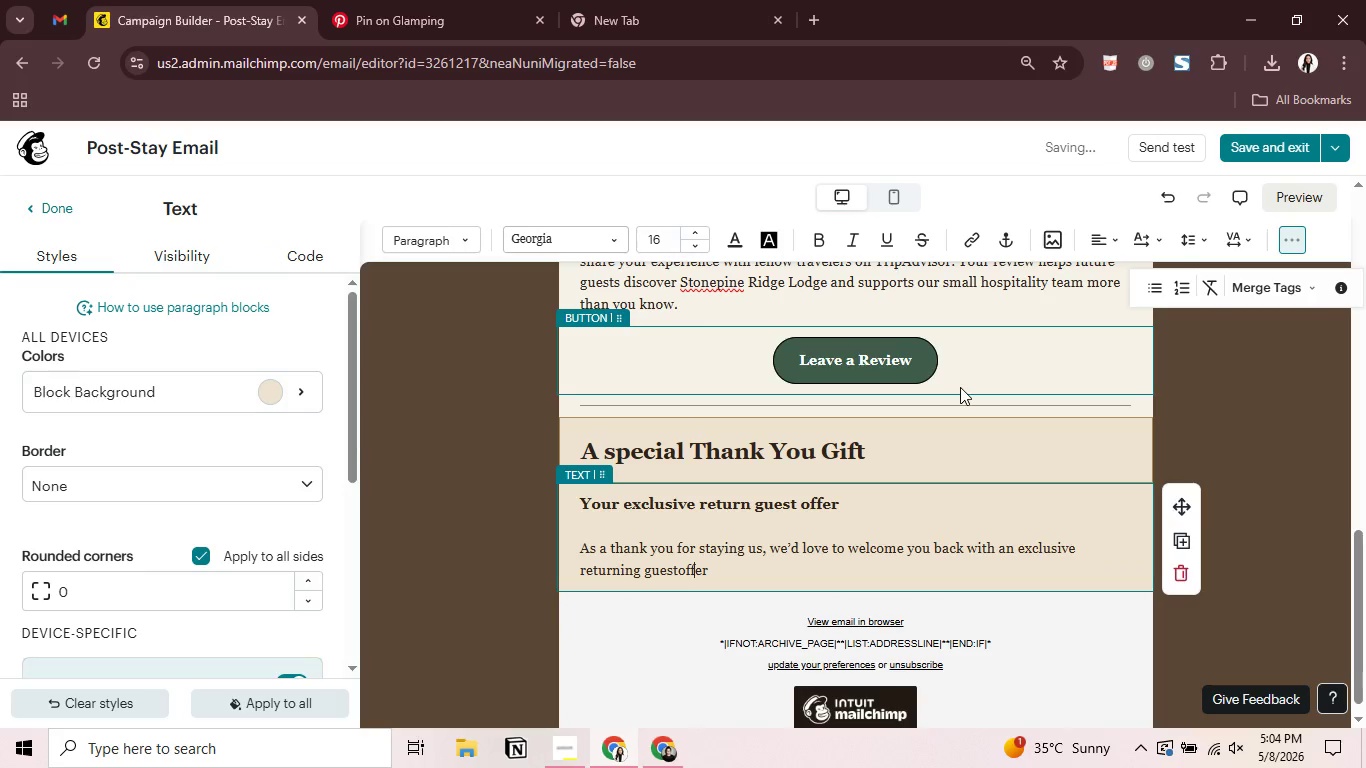 
key(ArrowLeft)
 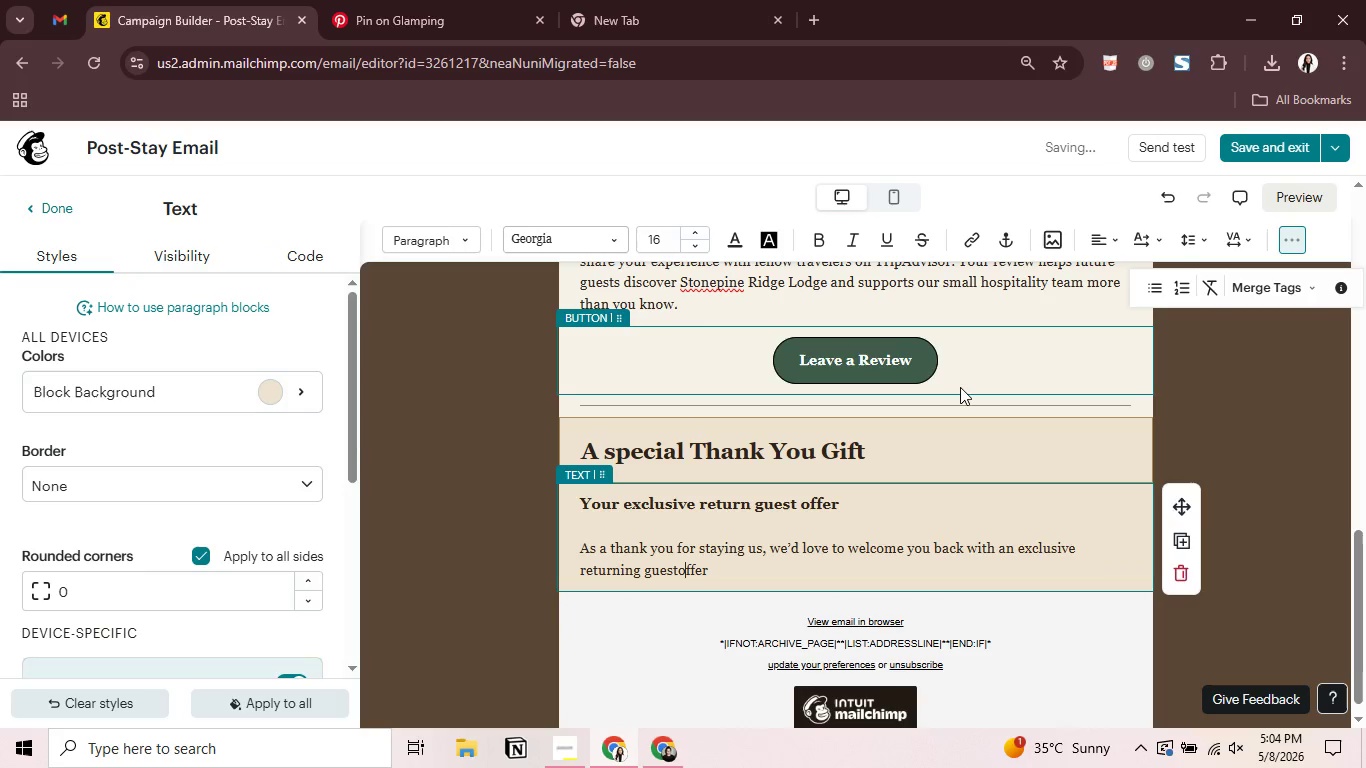 
key(ArrowLeft)
 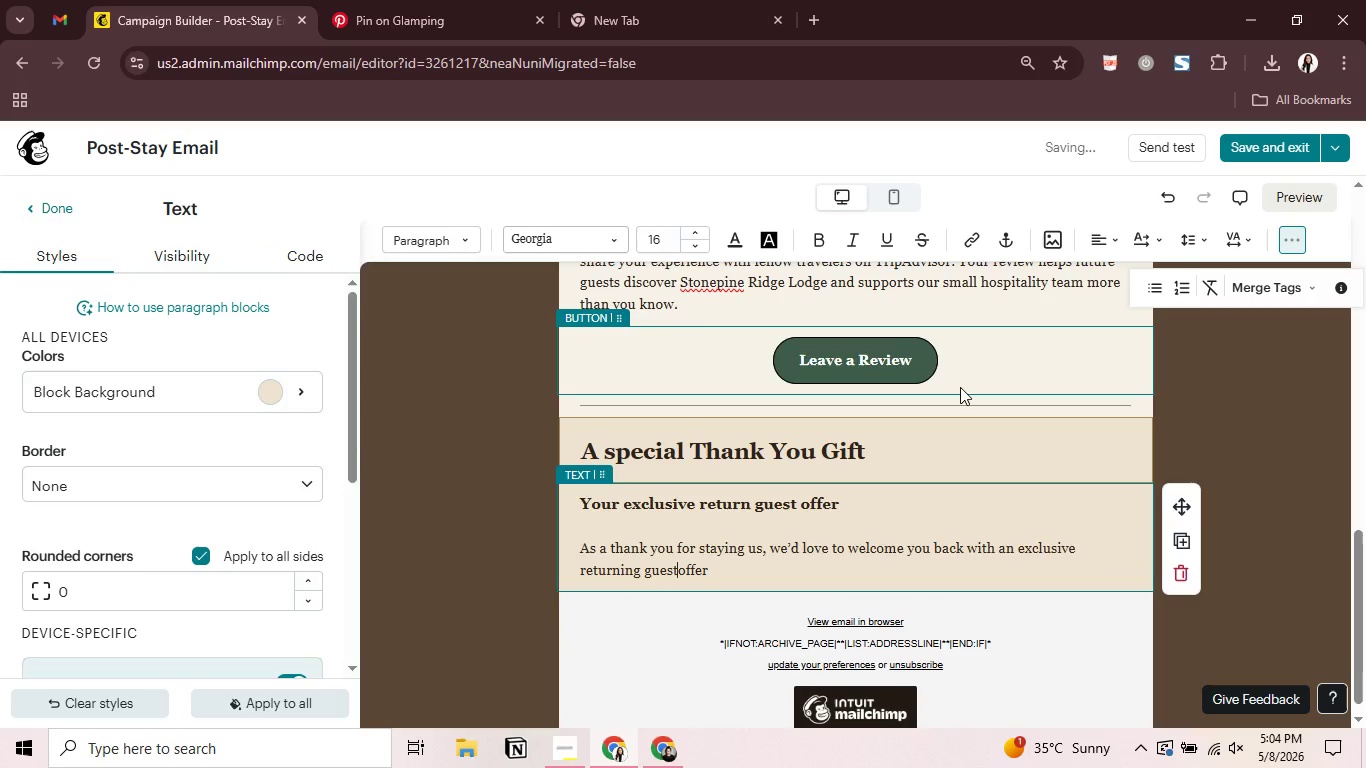 
key(ArrowLeft)
 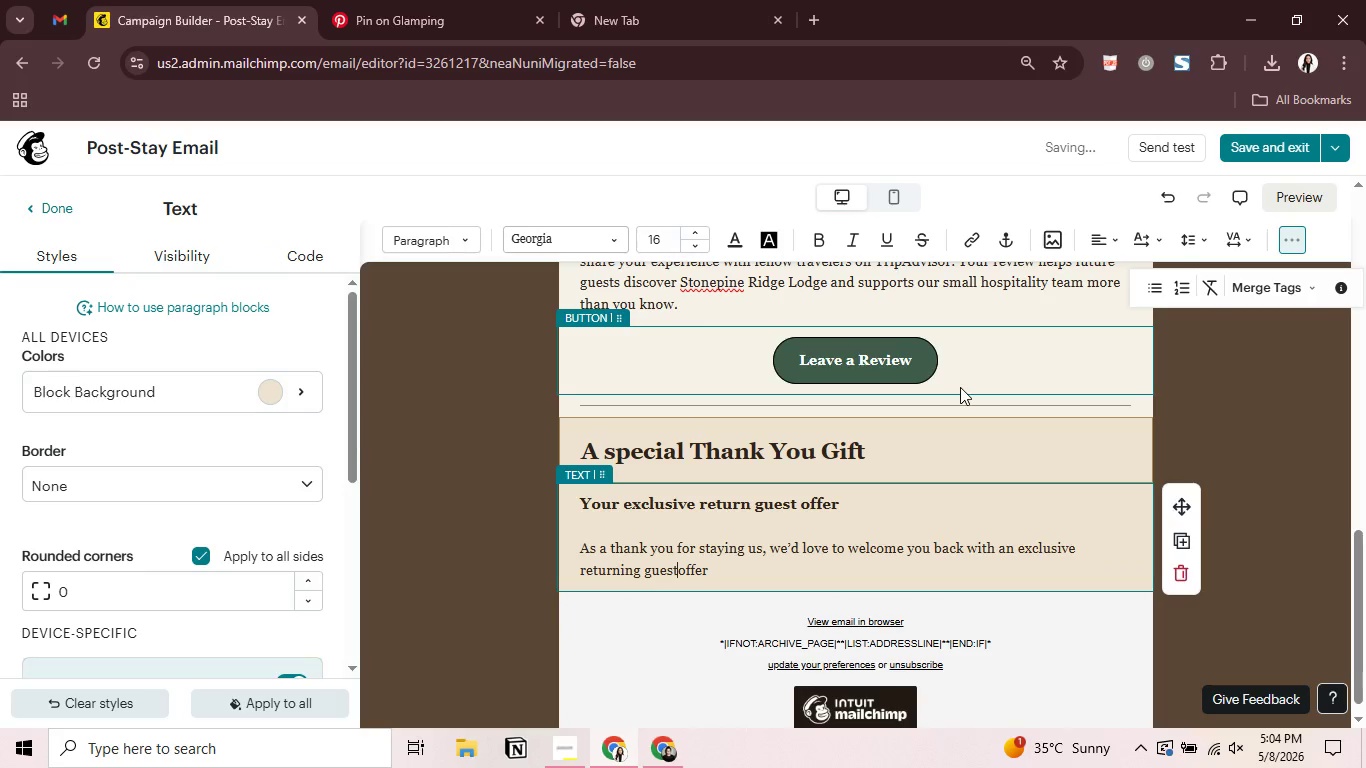 
key(ArrowLeft)
 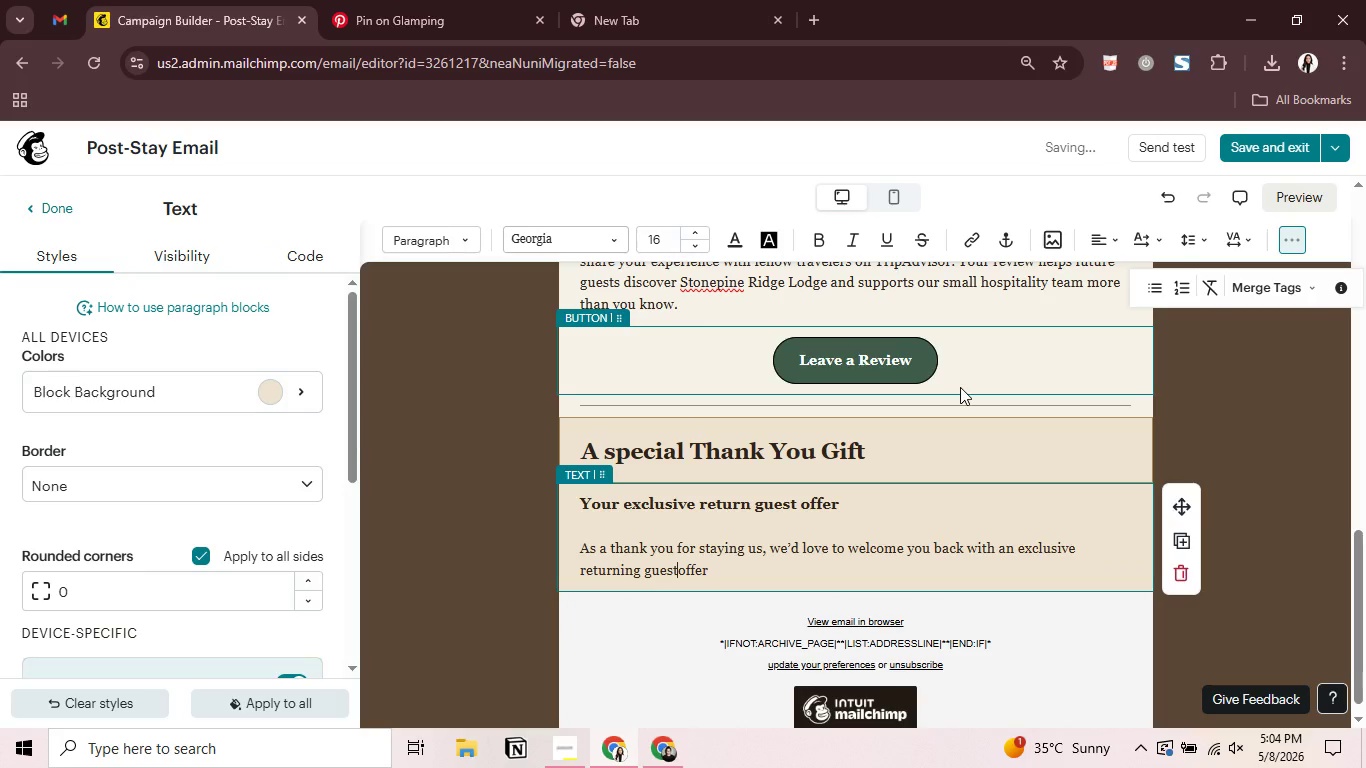 
key(Space)
 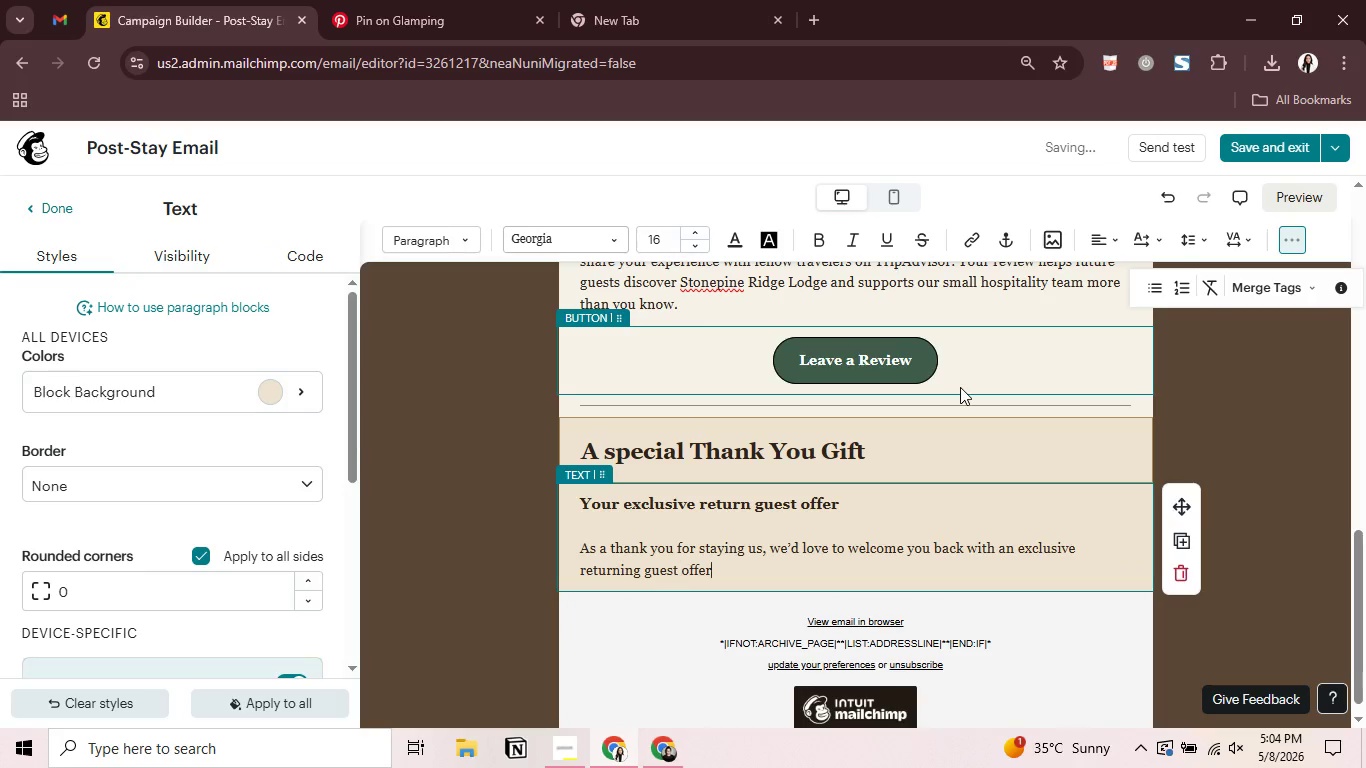 
key(ArrowDown)
 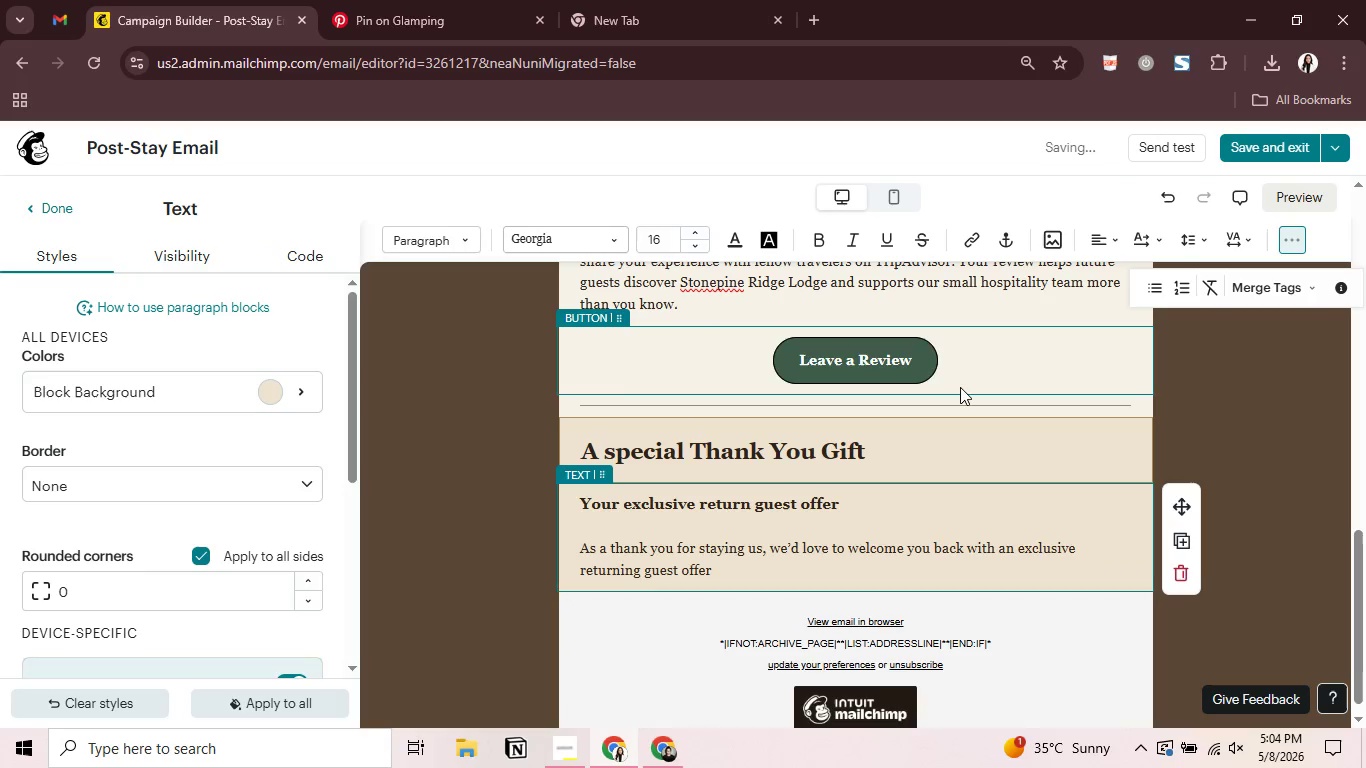 
key(Period)
 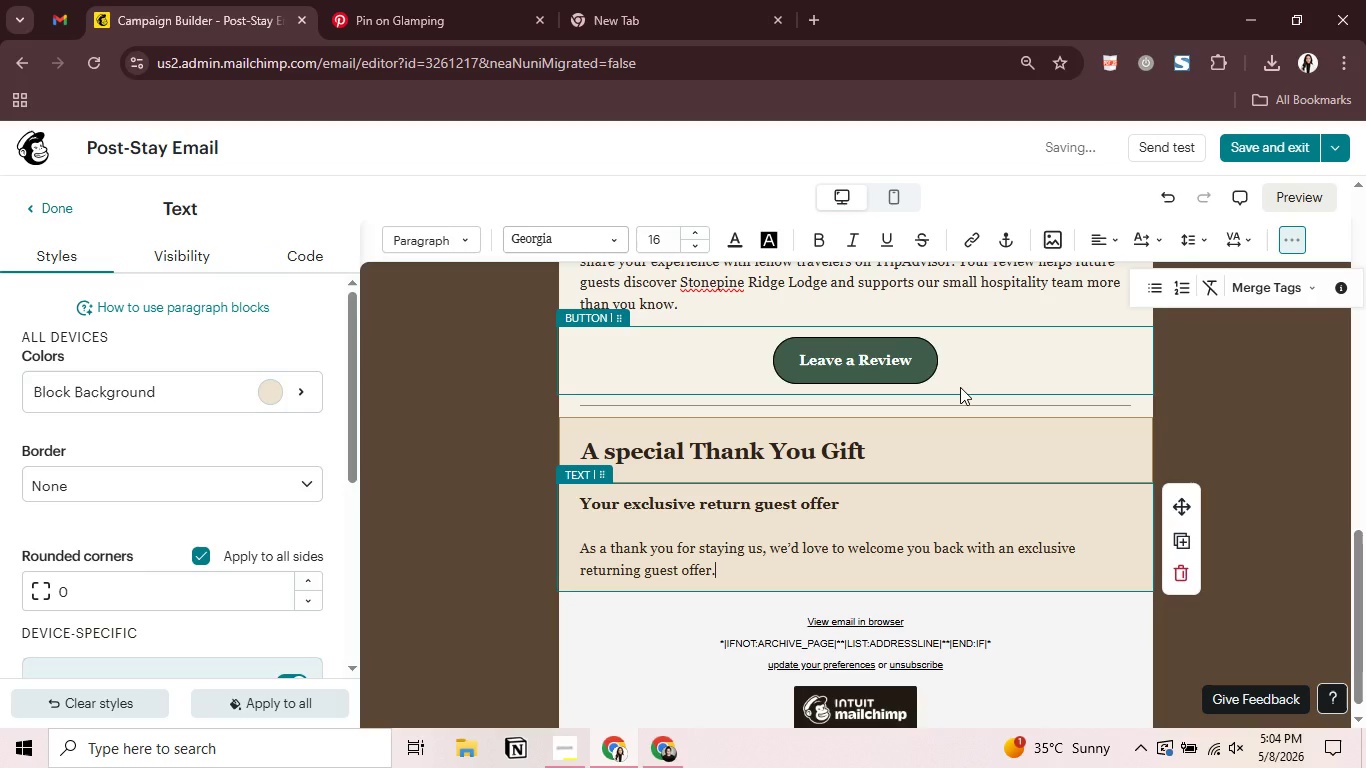 
key(Enter)
 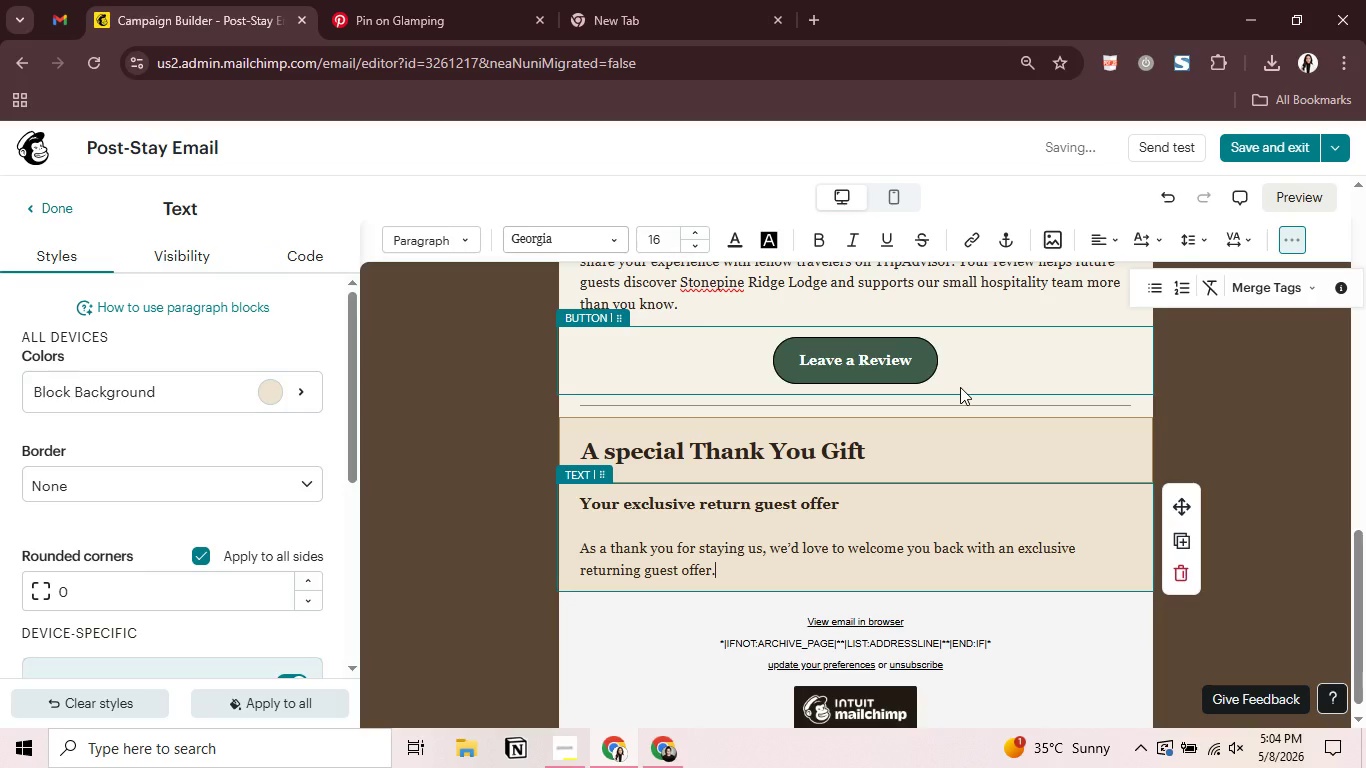 
key(Enter)
 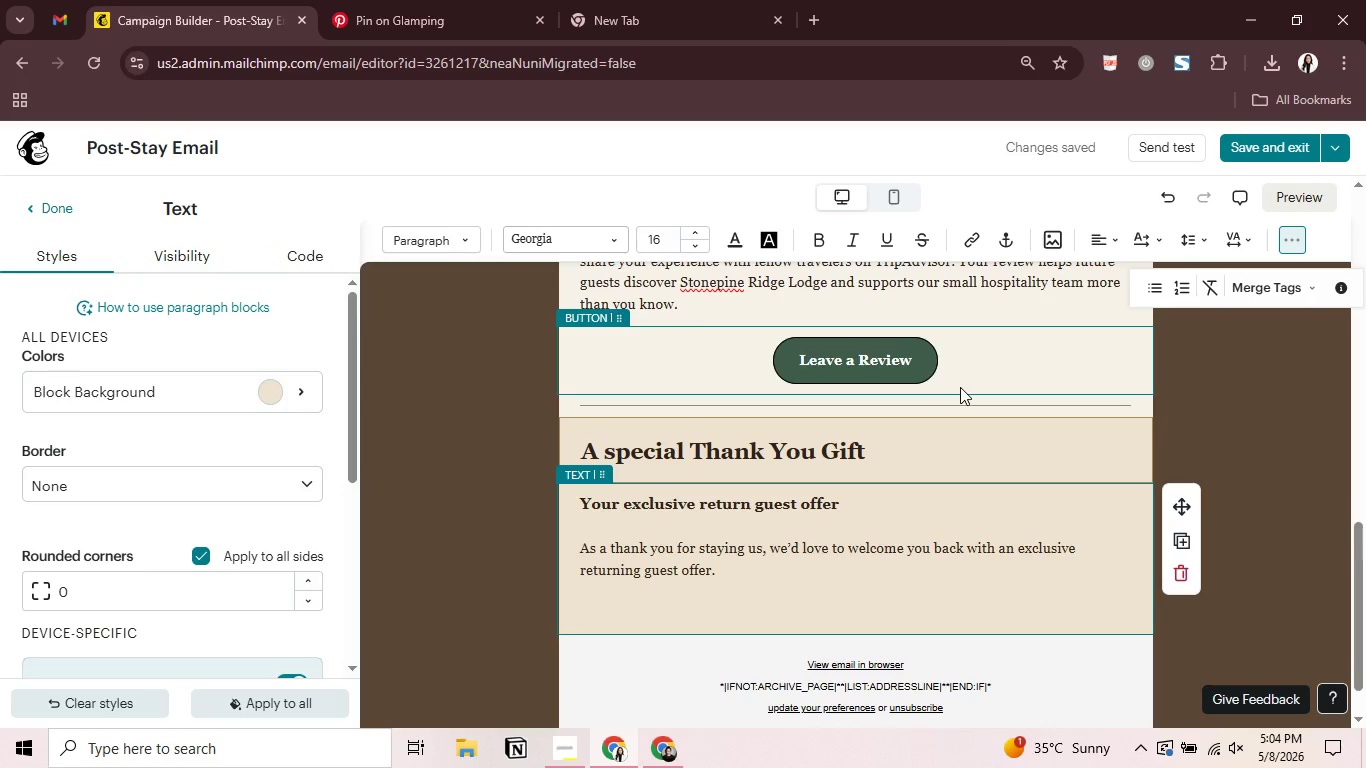 
wait(11.09)
 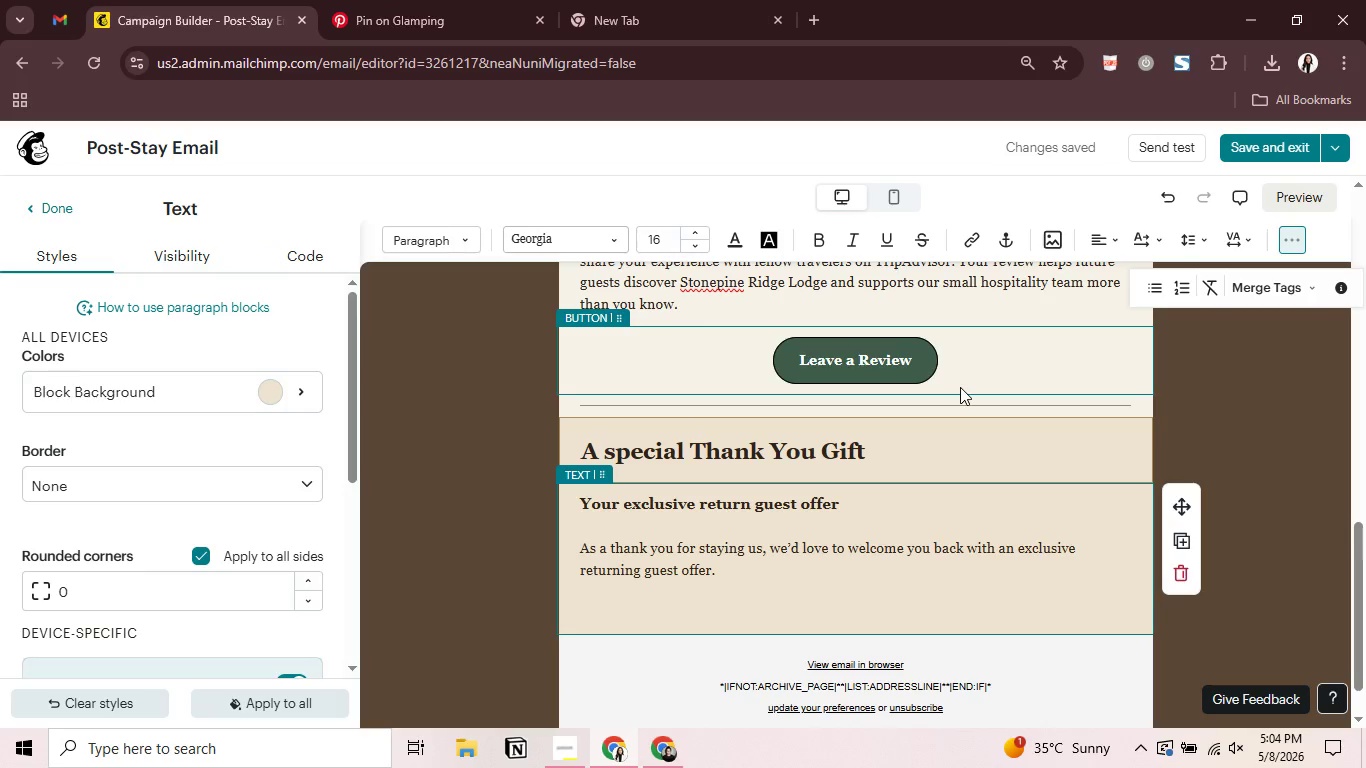 
key(Backspace)
 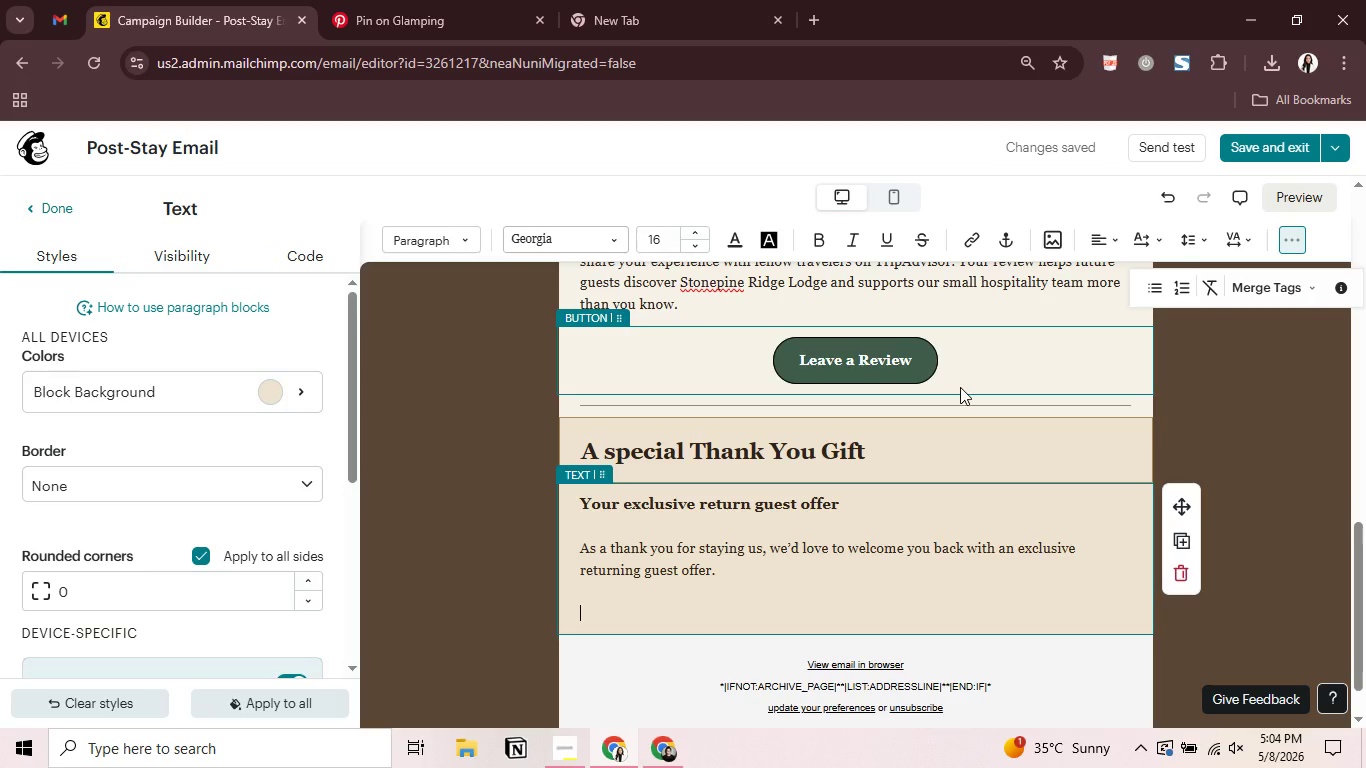 
key(Backspace)
 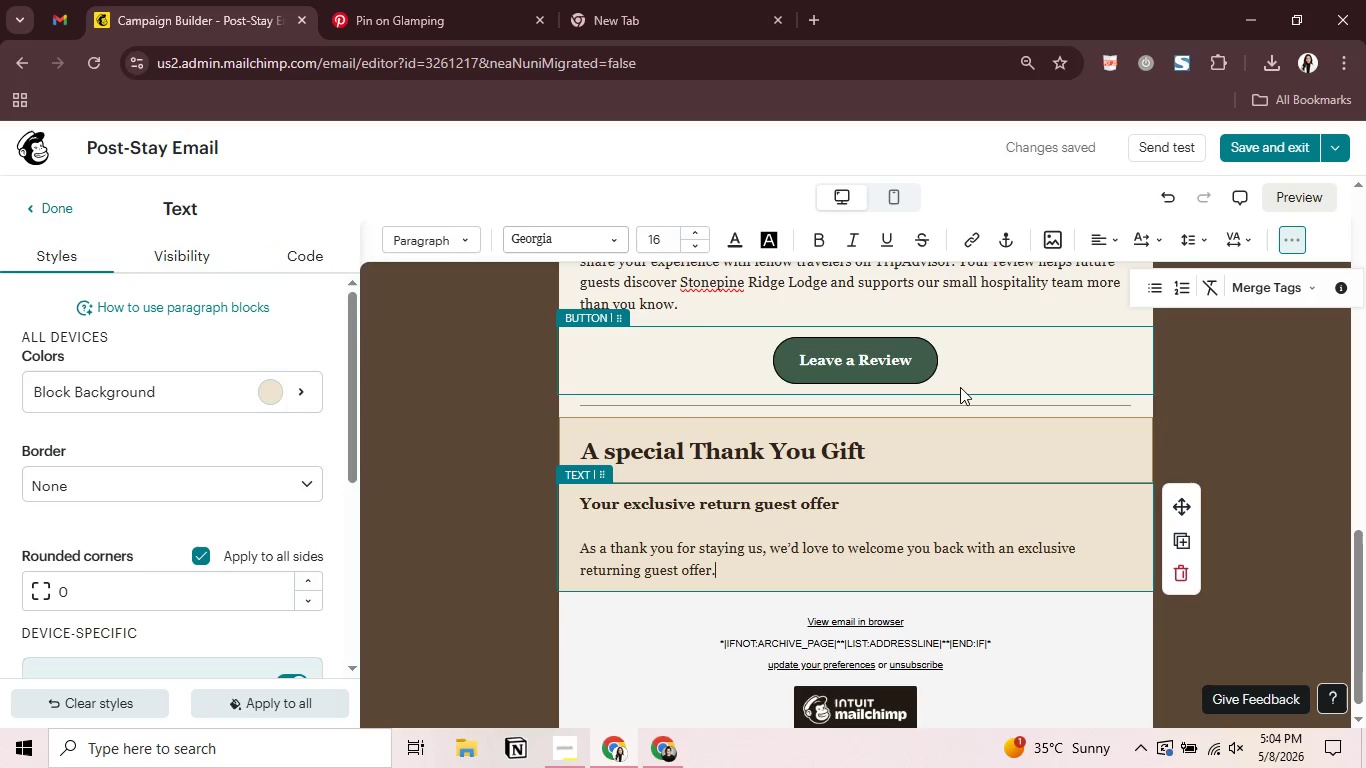 
key(Backspace)
 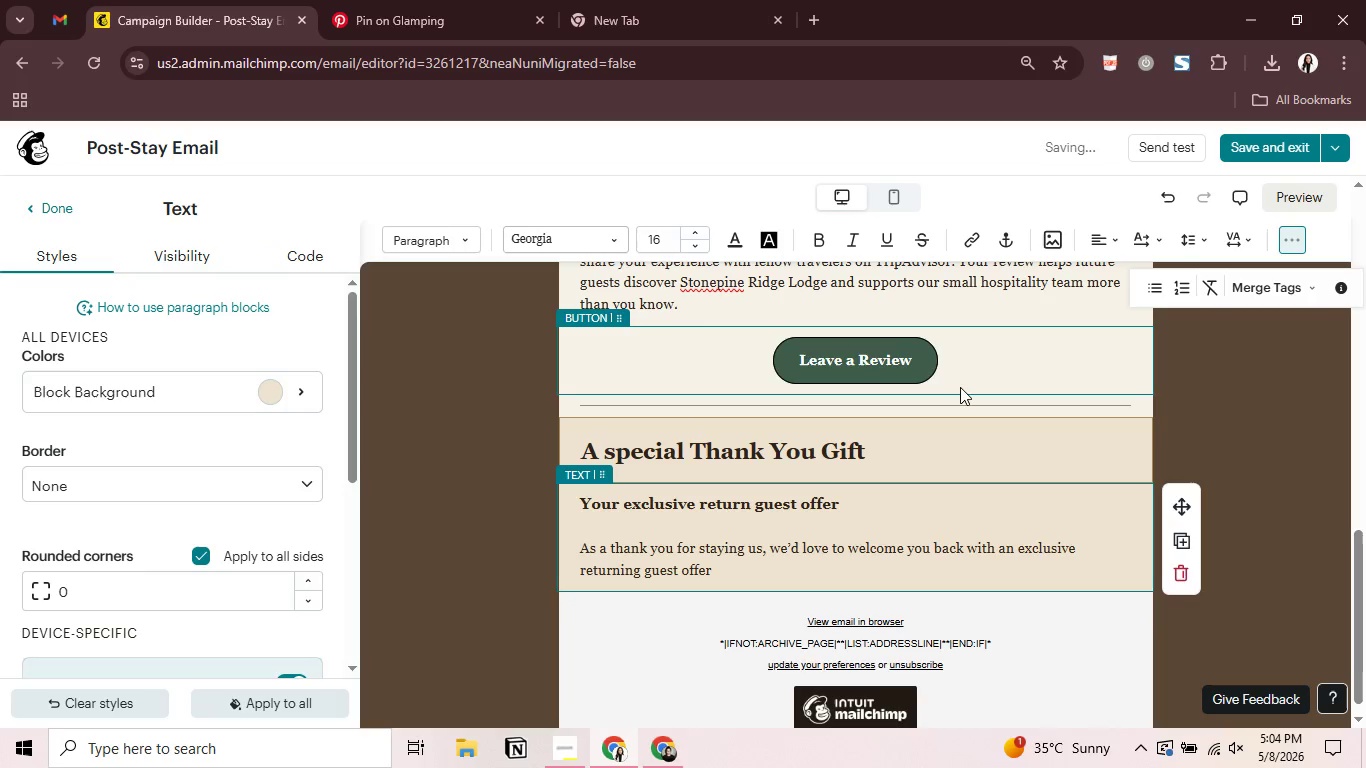 
key(Shift+Semicolon)
 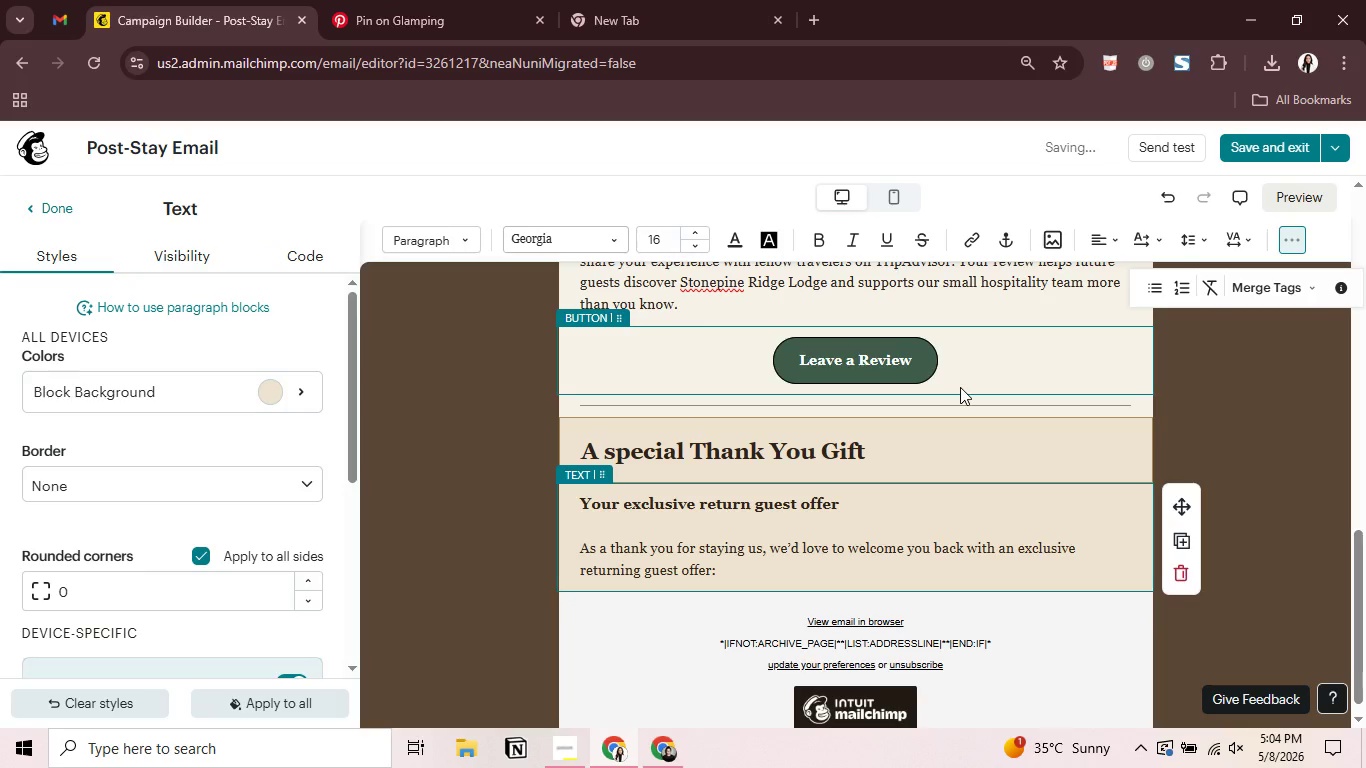 
key(Enter)
 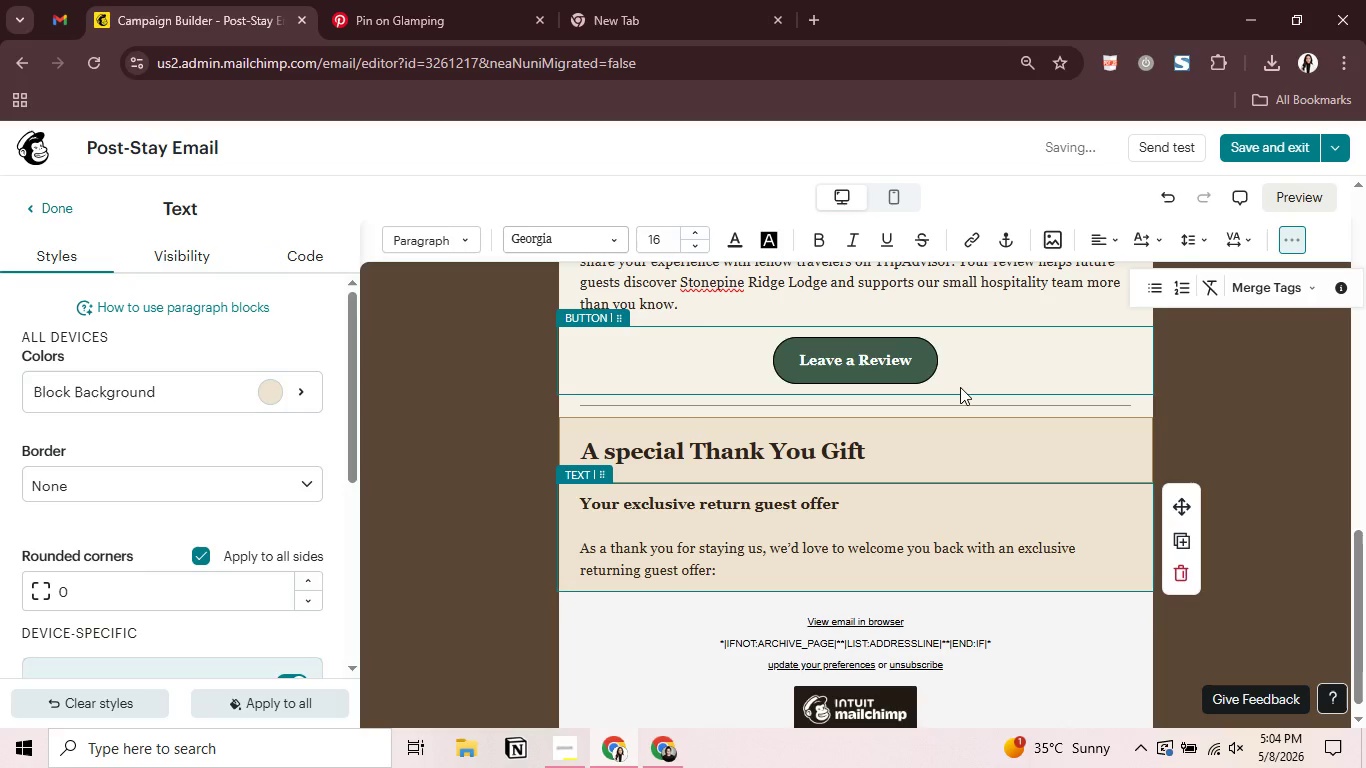 
key(Enter)
 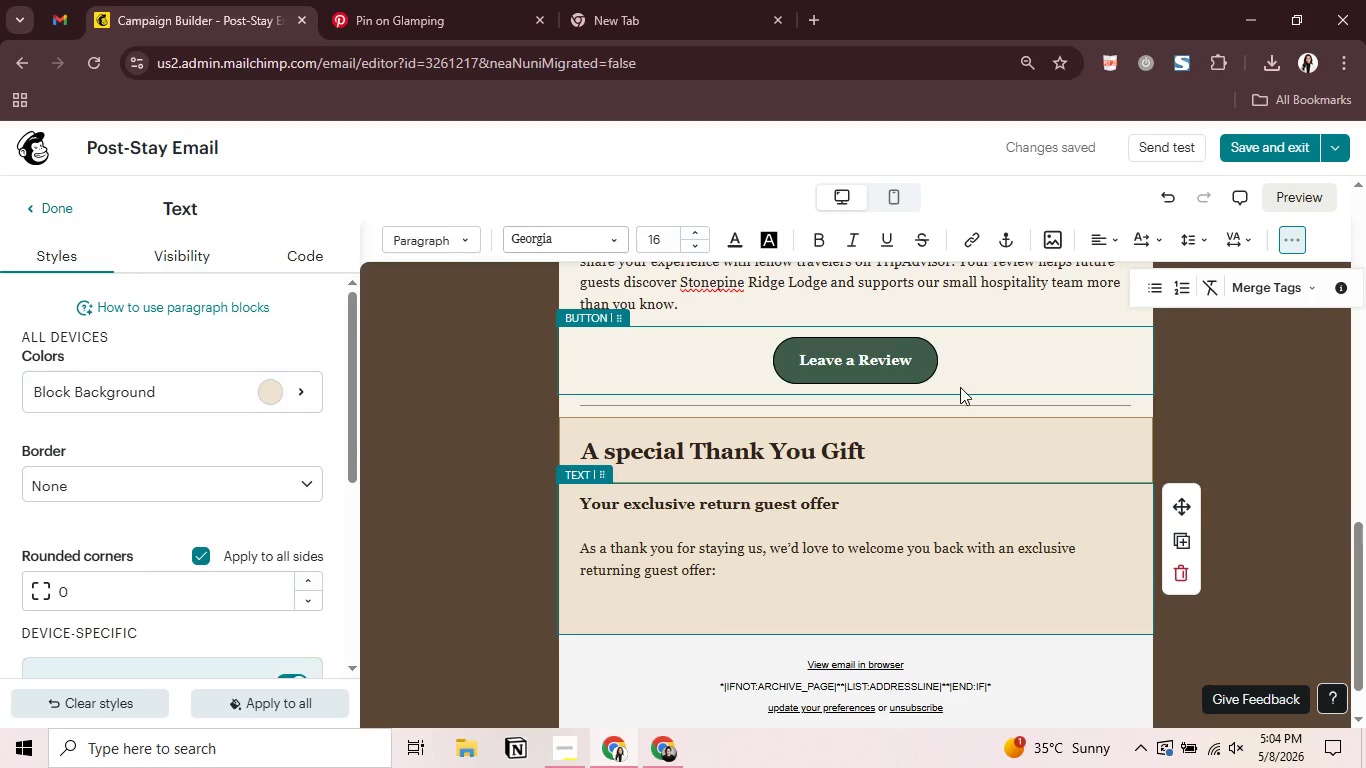 
wait(11.7)
 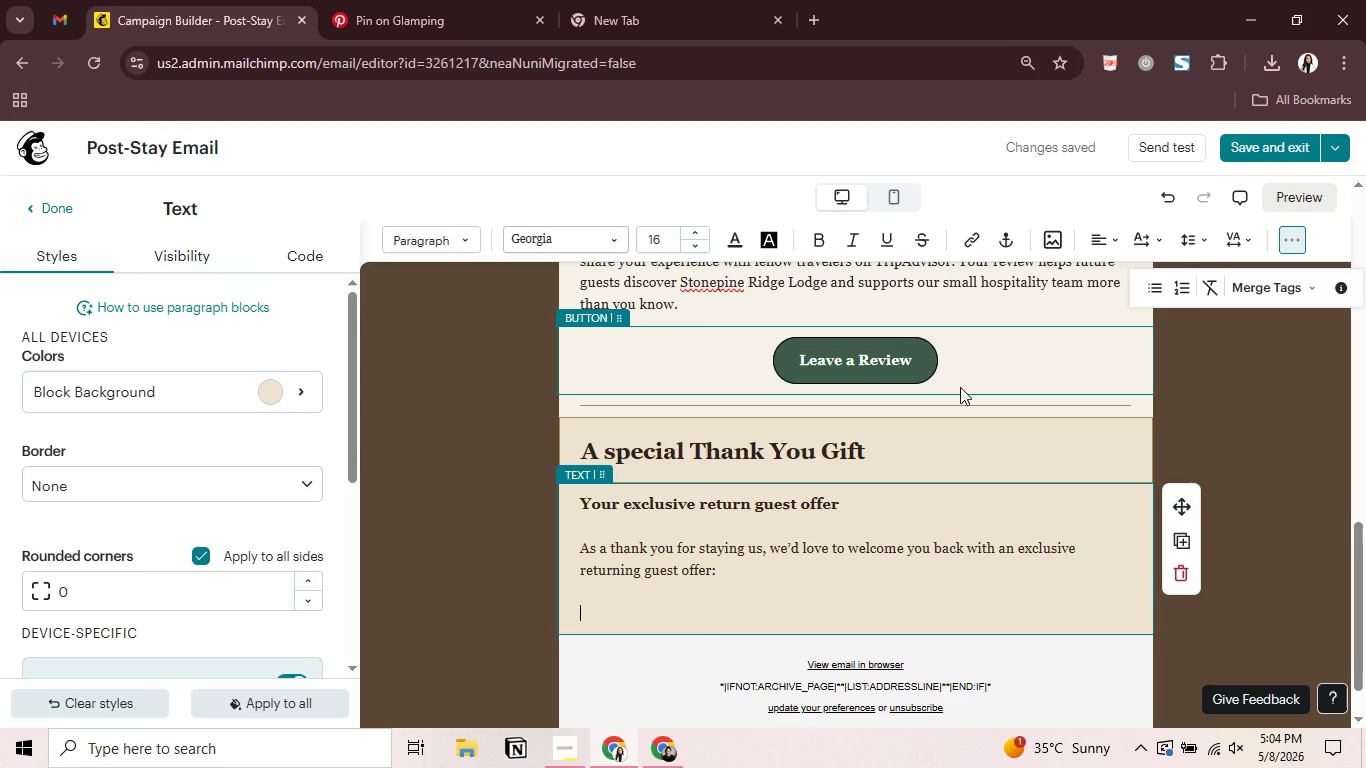 
type(Use cde)
key(Backspace)
key(Backspace)
type(ode:)
 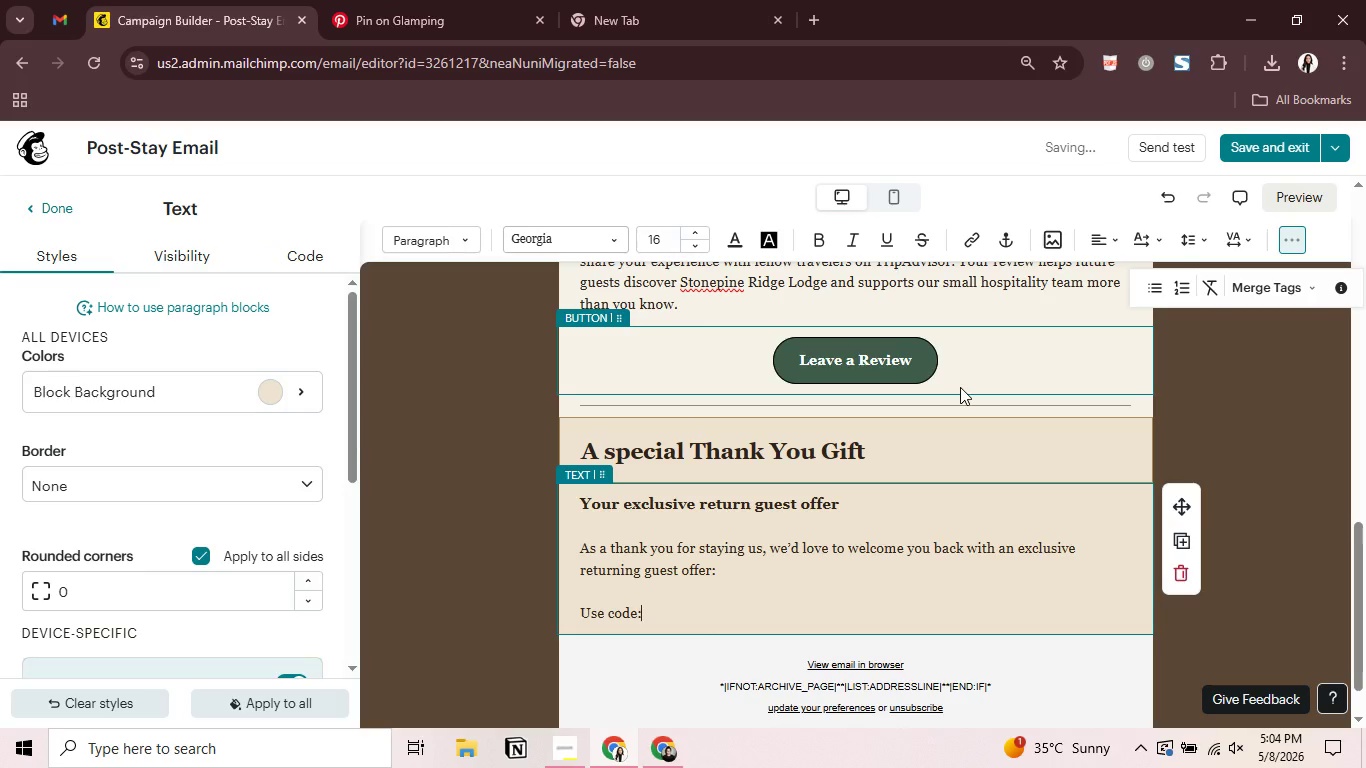 
 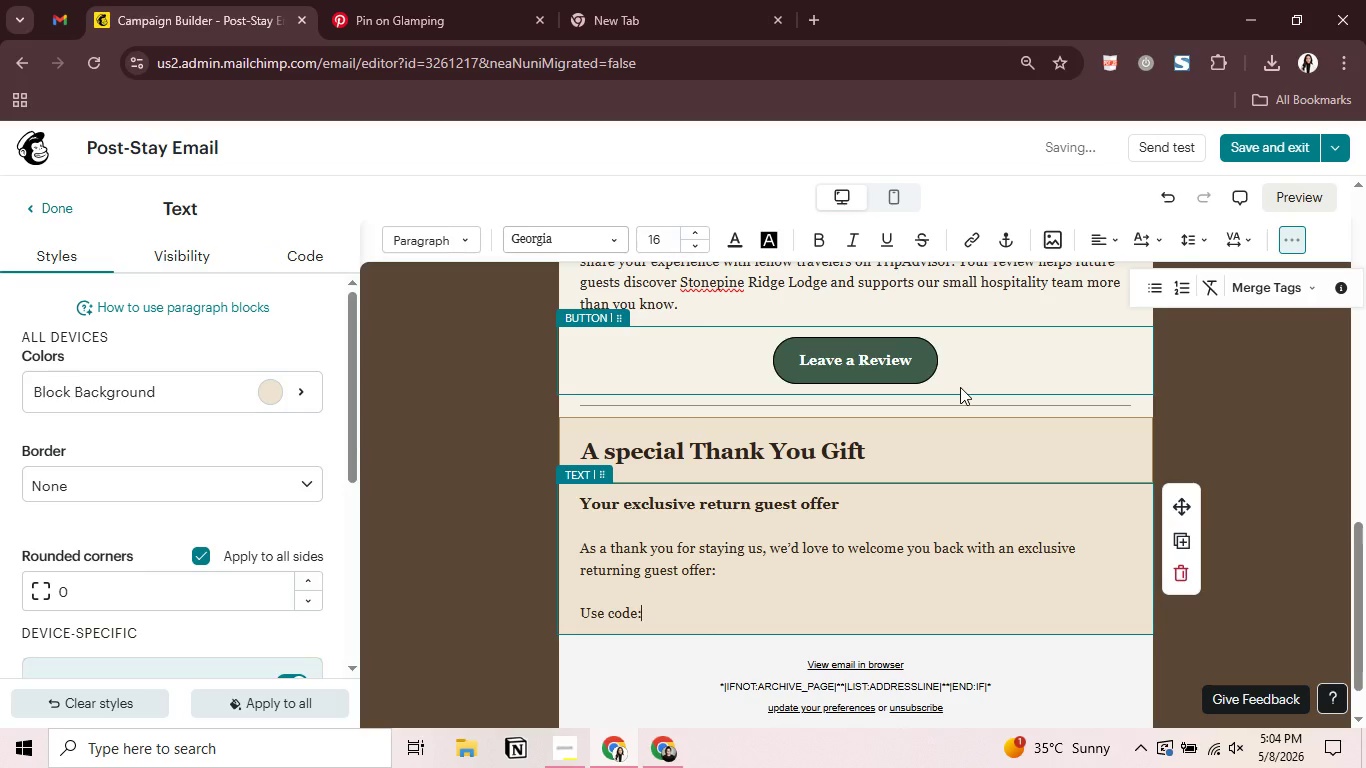 
key(Enter)
 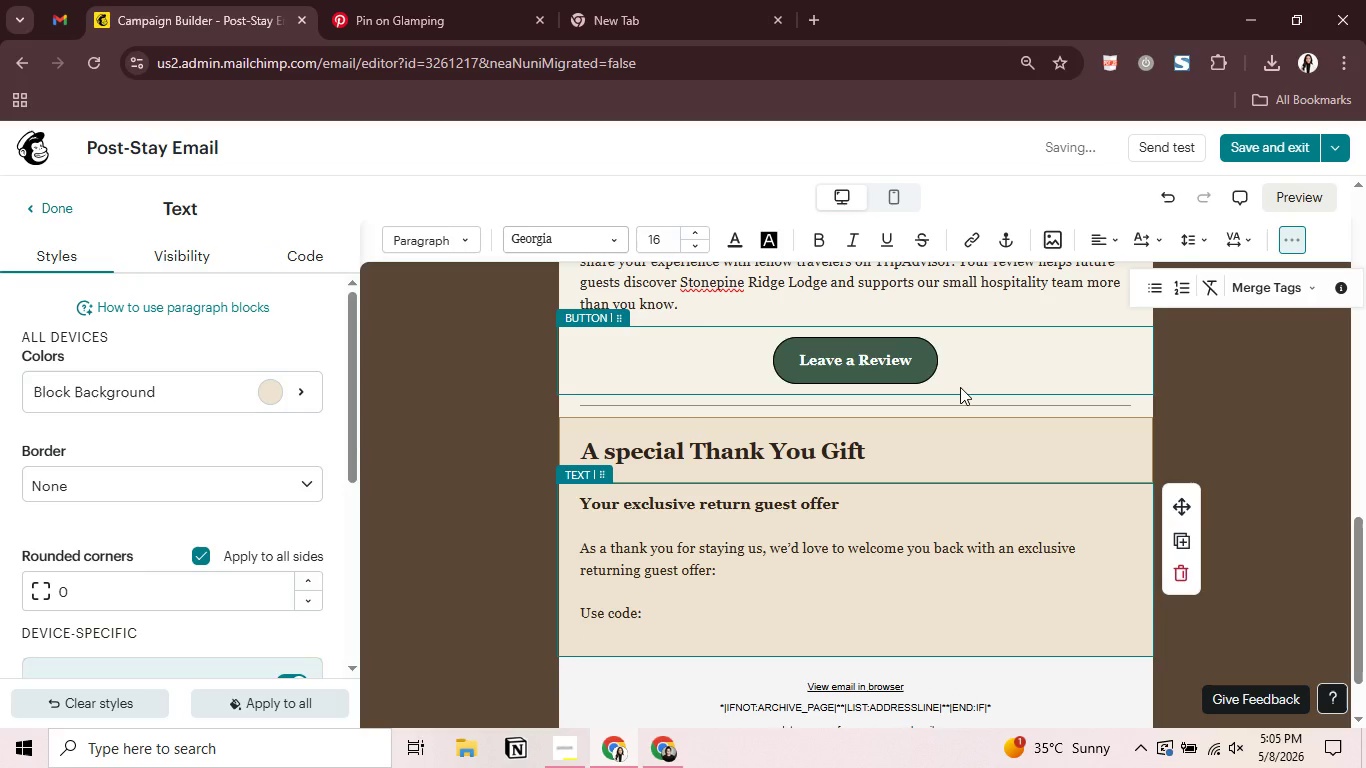 
type(SO)
key(Backspace)
type(TONEPINE!%)
key(Backspace)
key(Backspace)
type(15)
 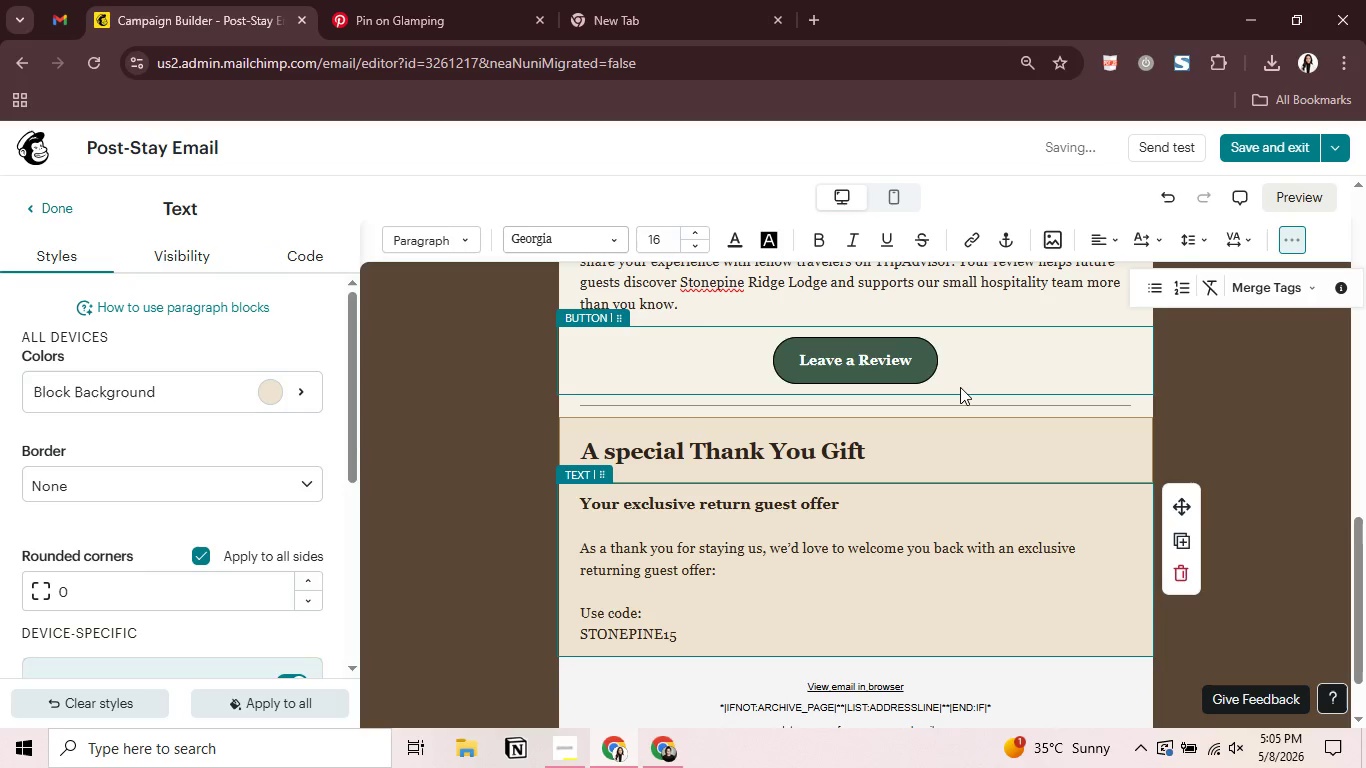 
key(Enter)
 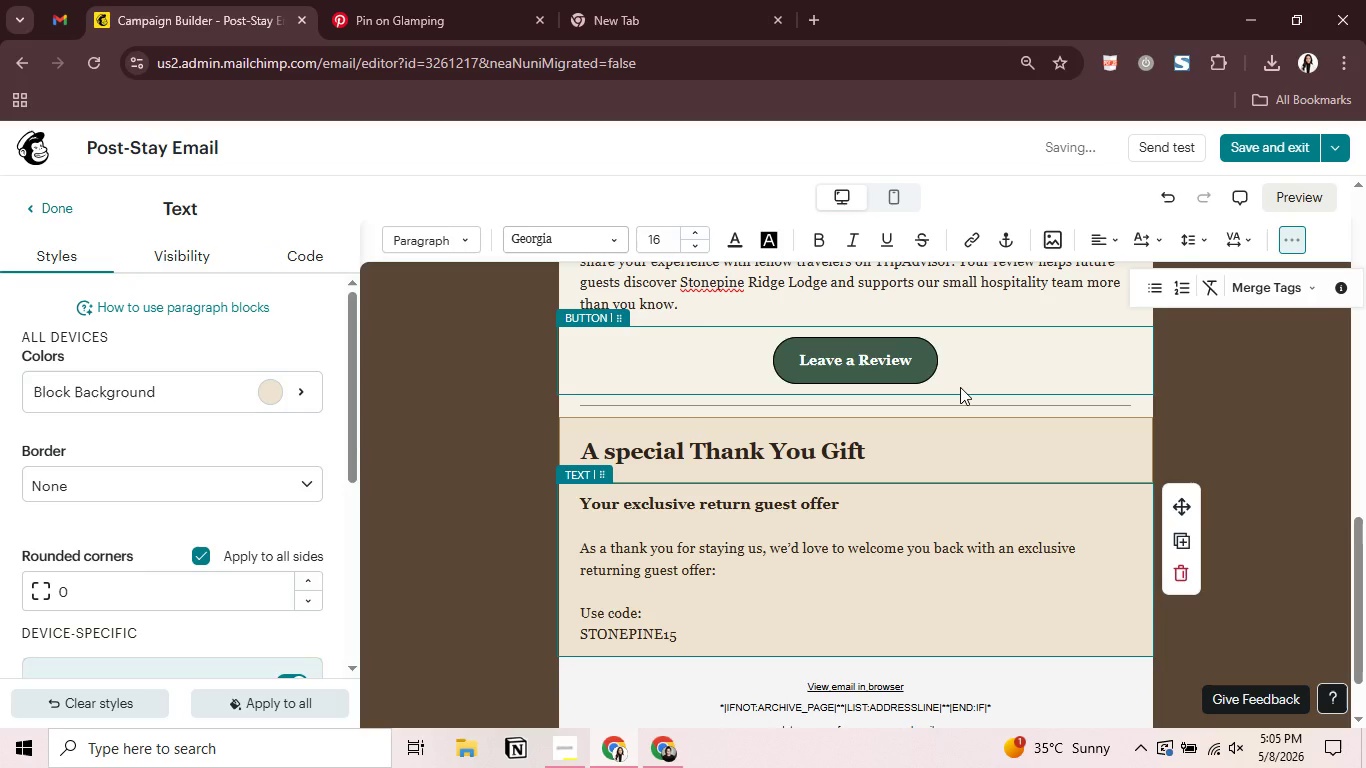 
key(Enter)
 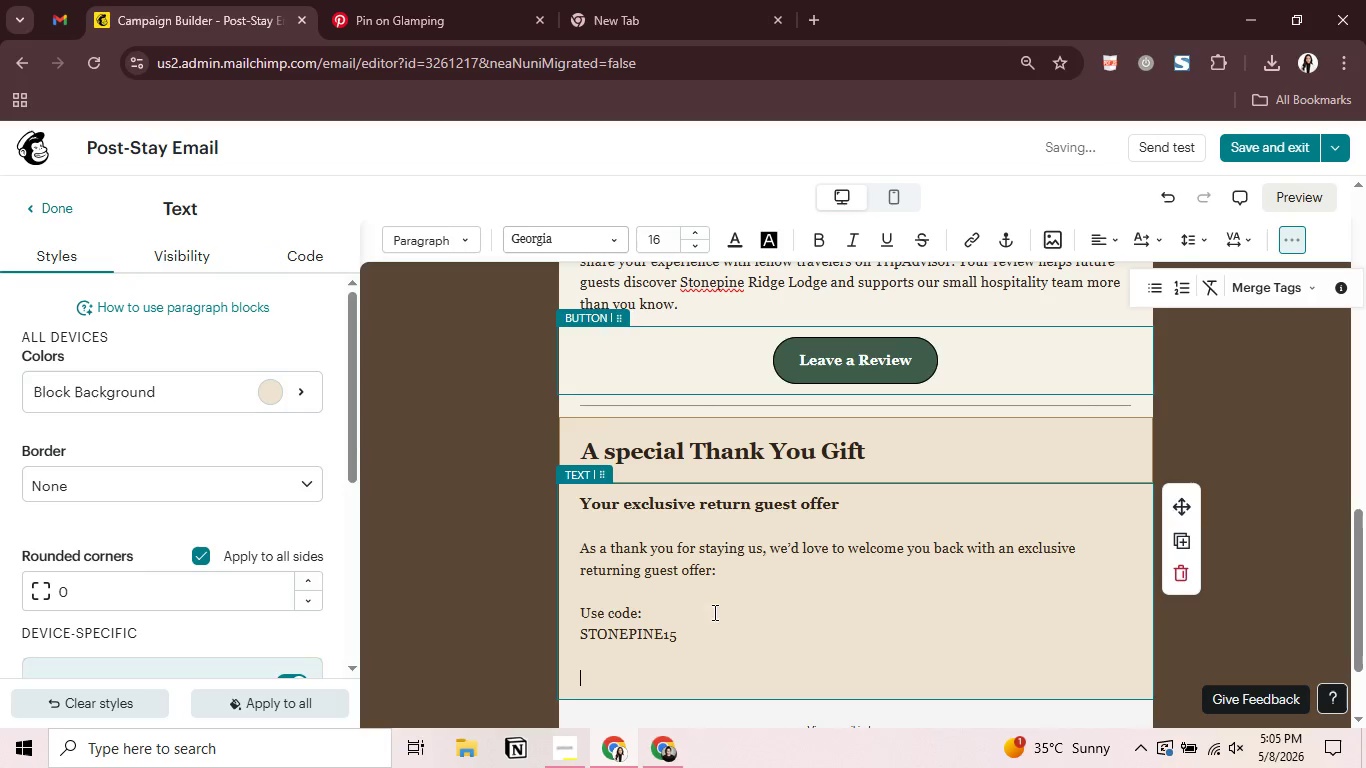 
left_click_drag(start_coordinate=[687, 640], to_coordinate=[576, 611])
 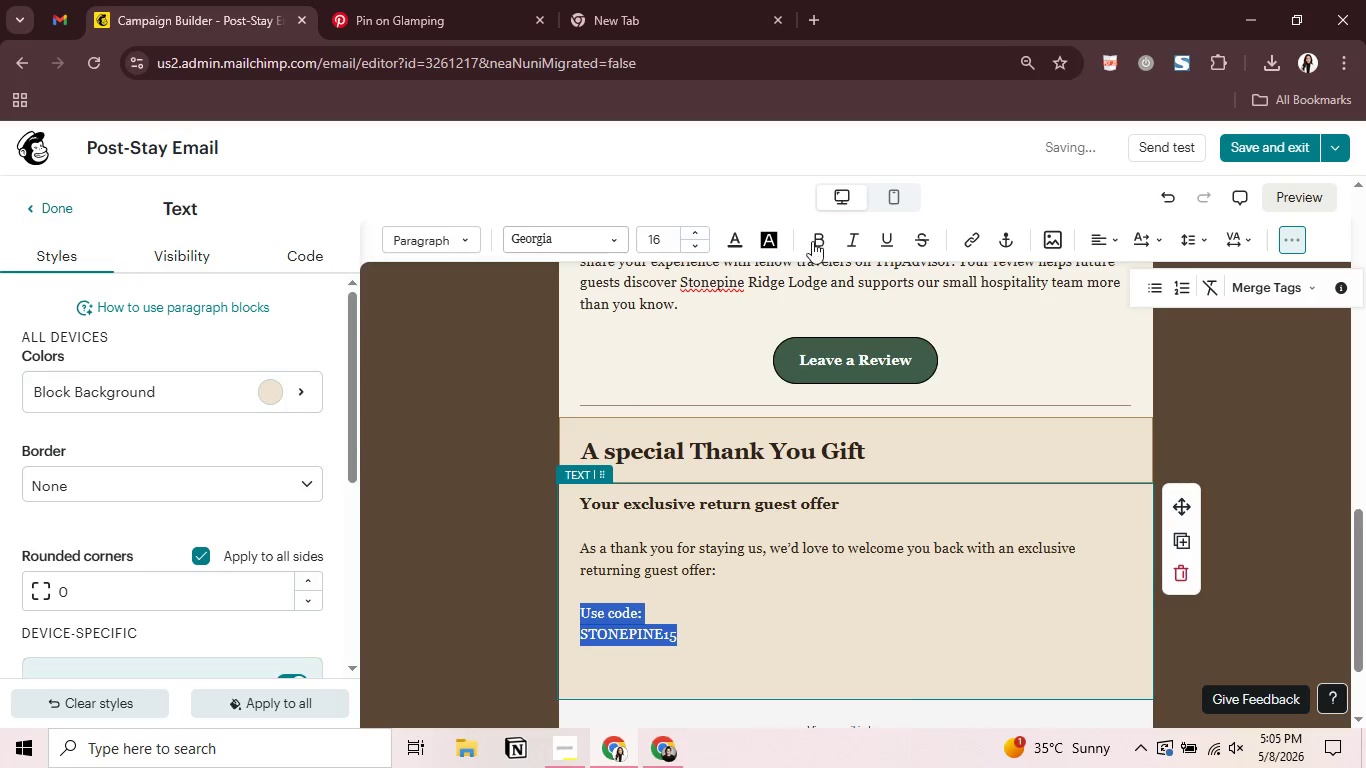 
left_click([812, 241])
 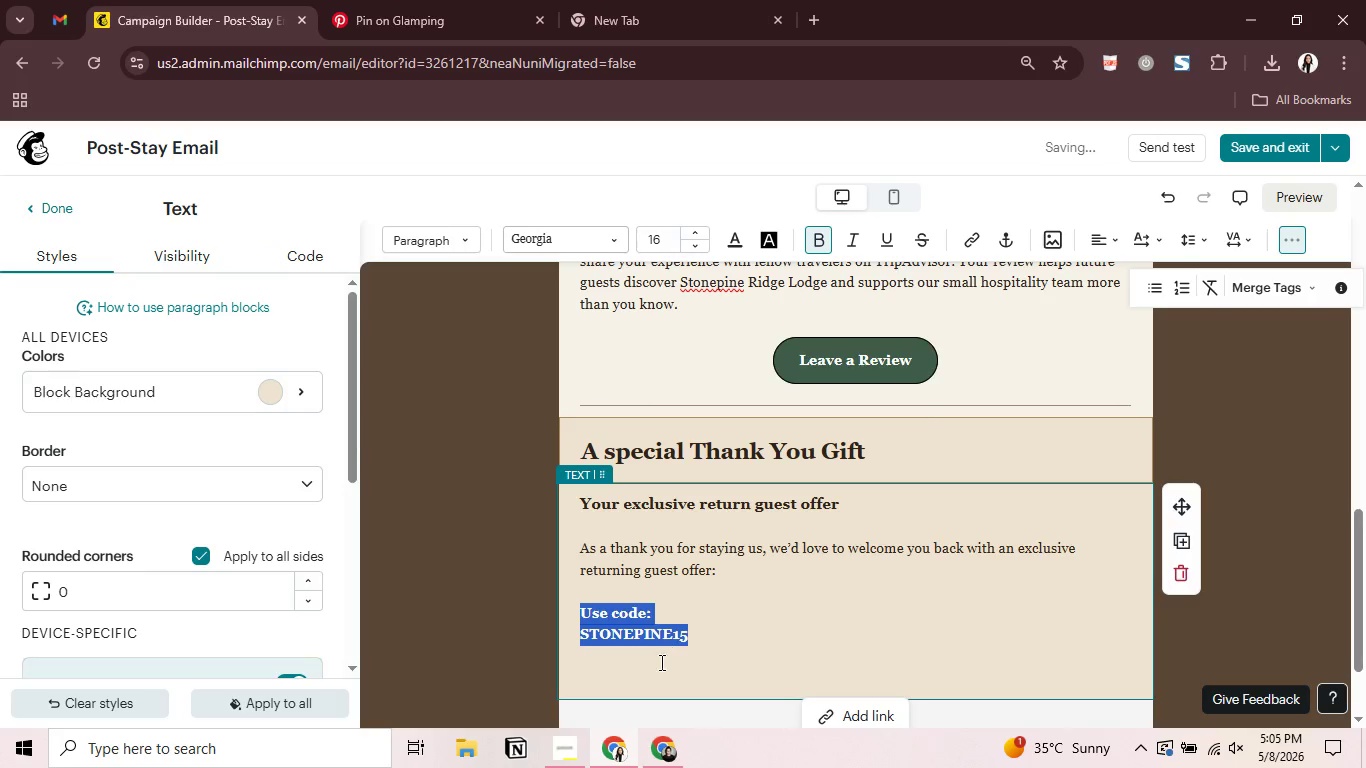 
left_click([654, 671])
 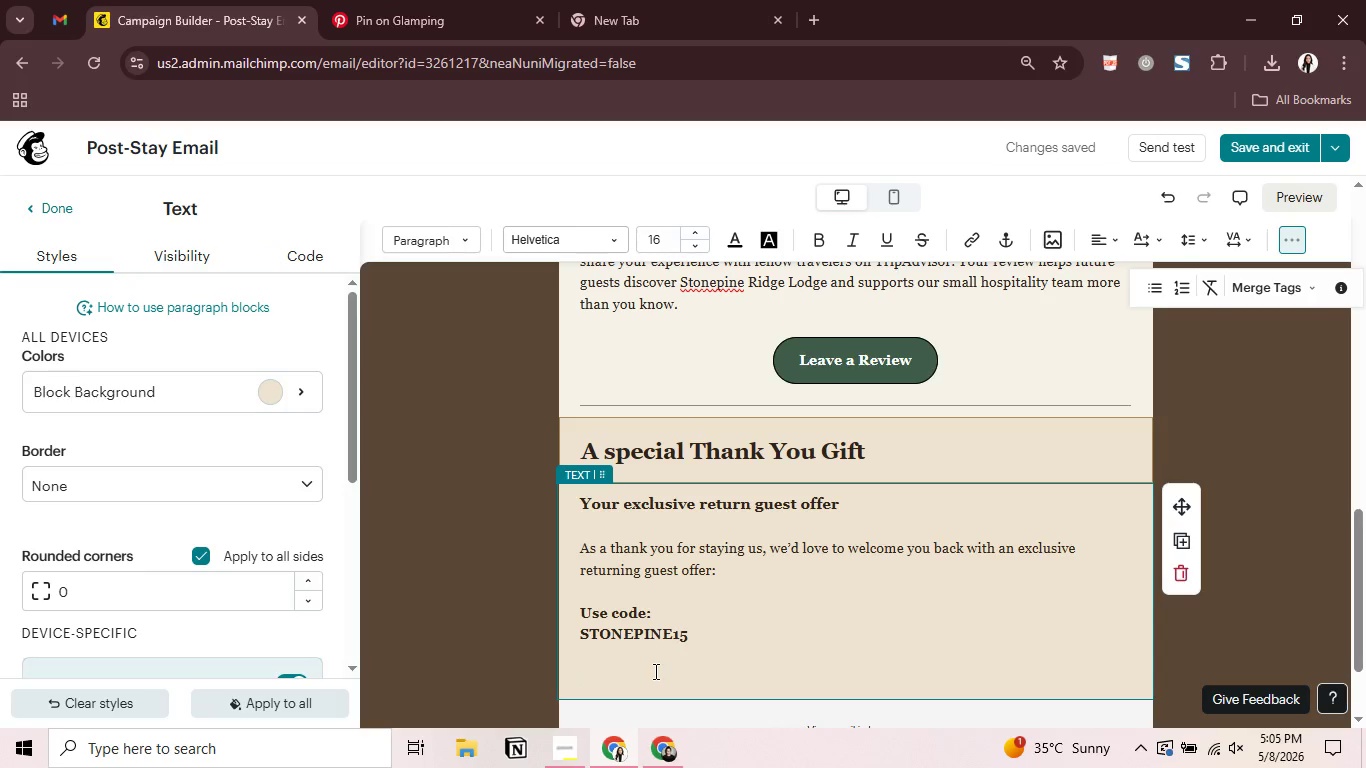 
wait(23.83)
 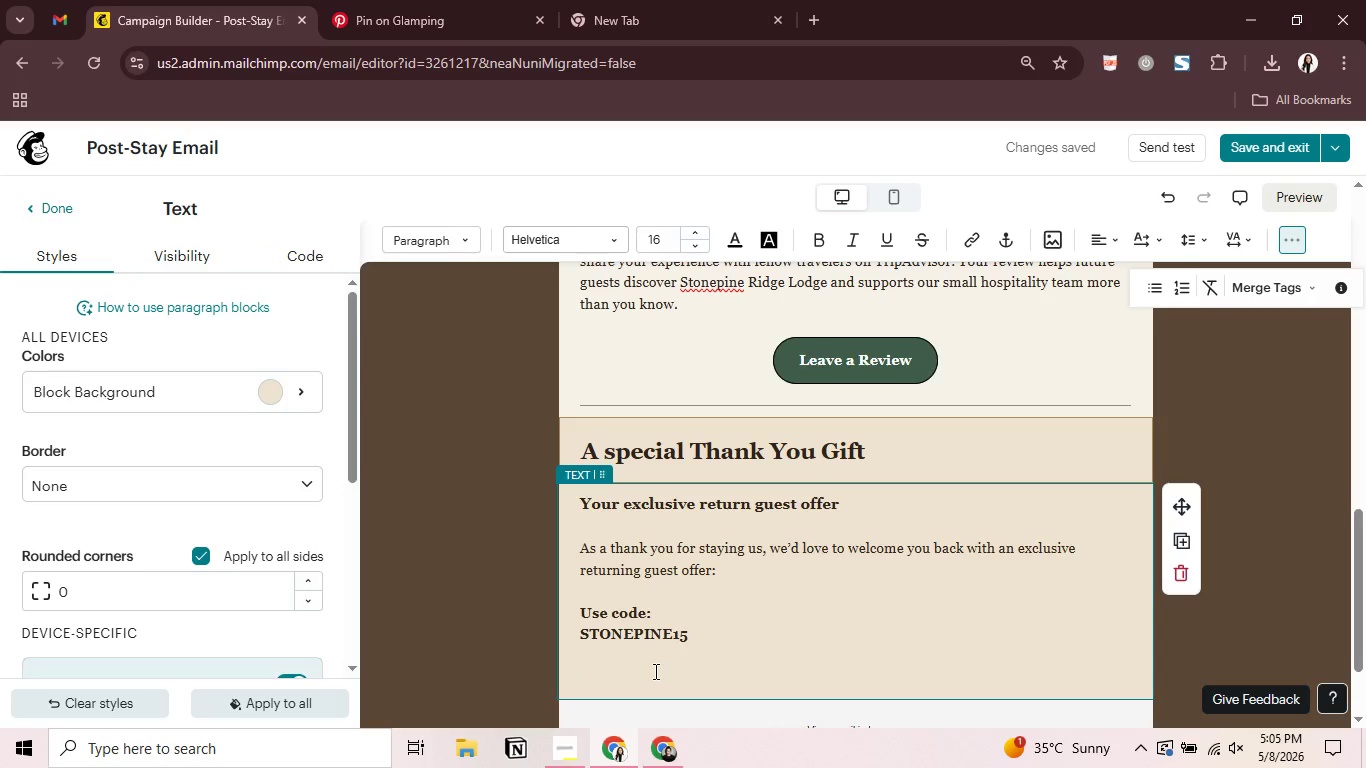 
type(to)
key(Backspace)
key(Backspace)
 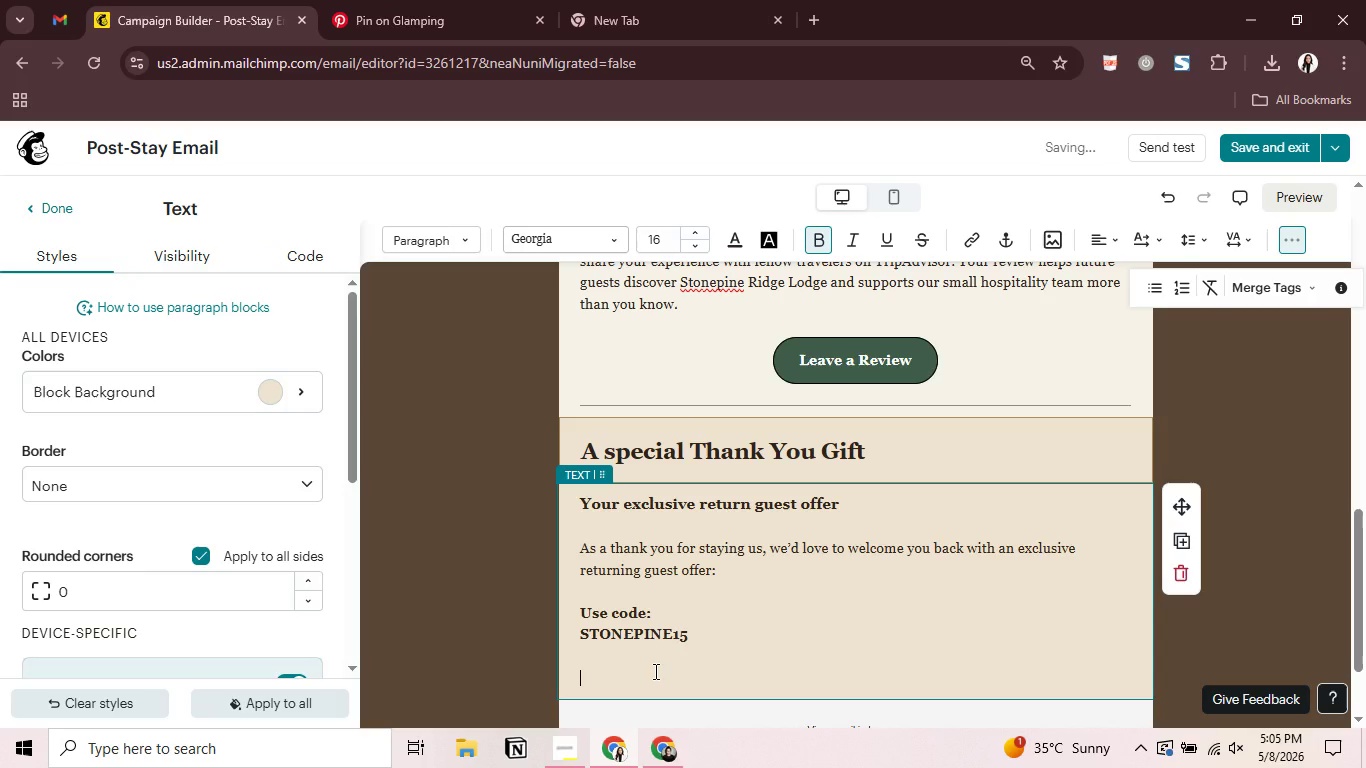 
key(Control+B)
 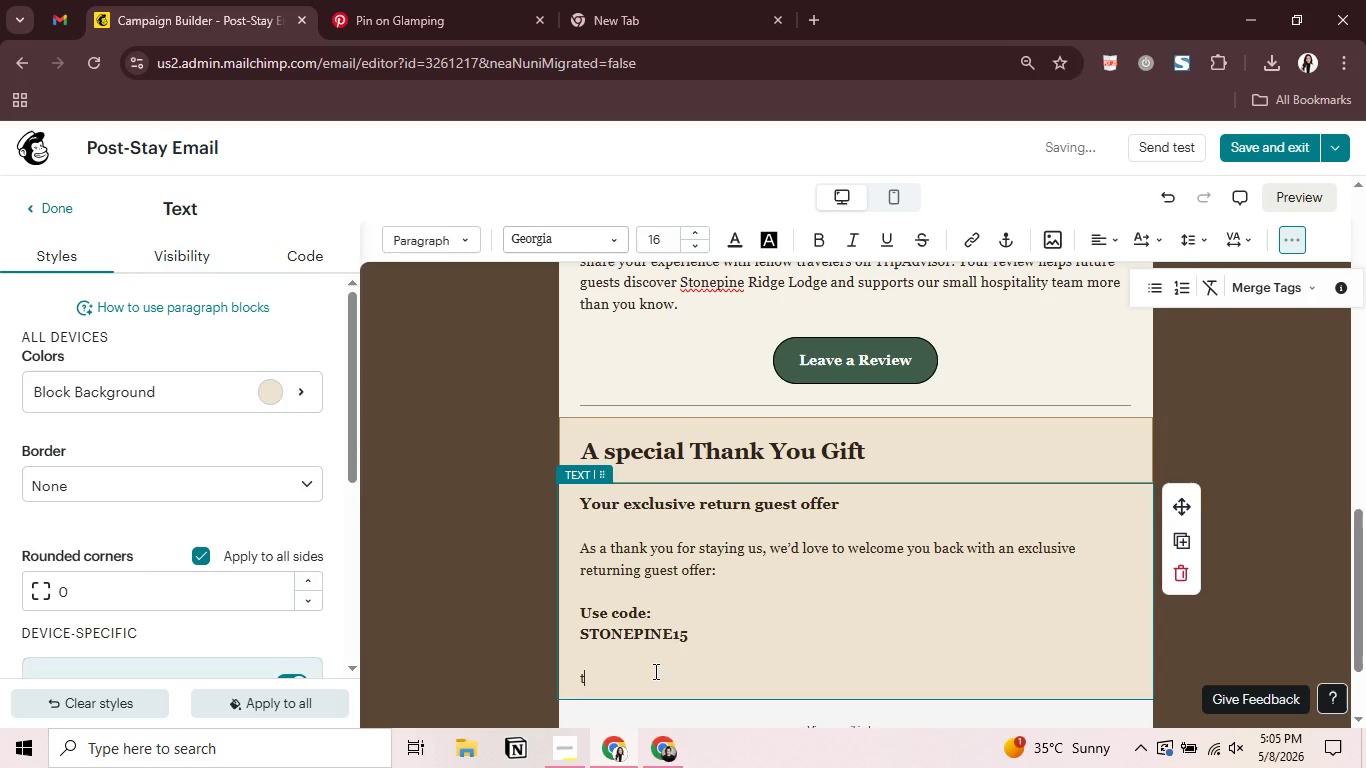 
type(to receive 15% OFF your next direec)
key(Backspace)
key(Backspace)
type(ct booking with Stonepine Ridge Lodge)
 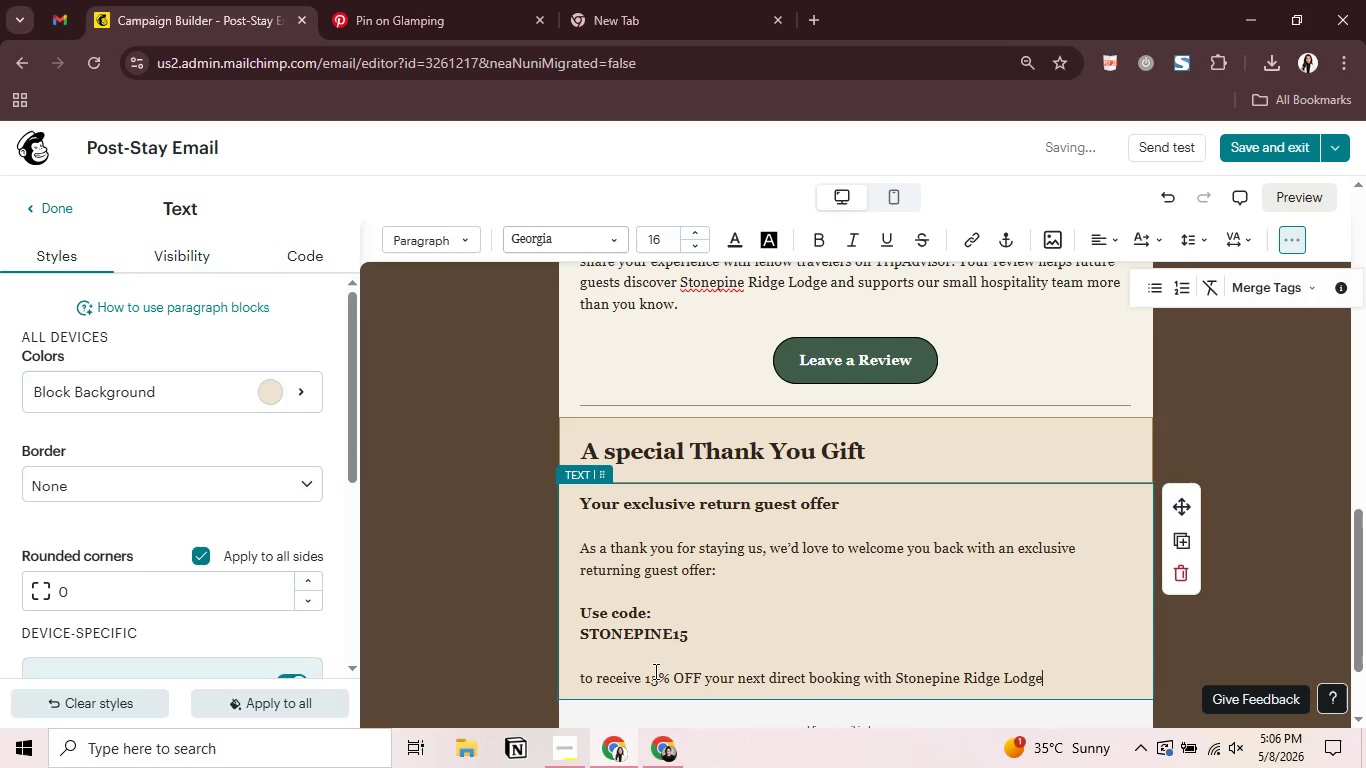 
scroll: coordinate [796, 542], scroll_direction: down, amount: 2.0
 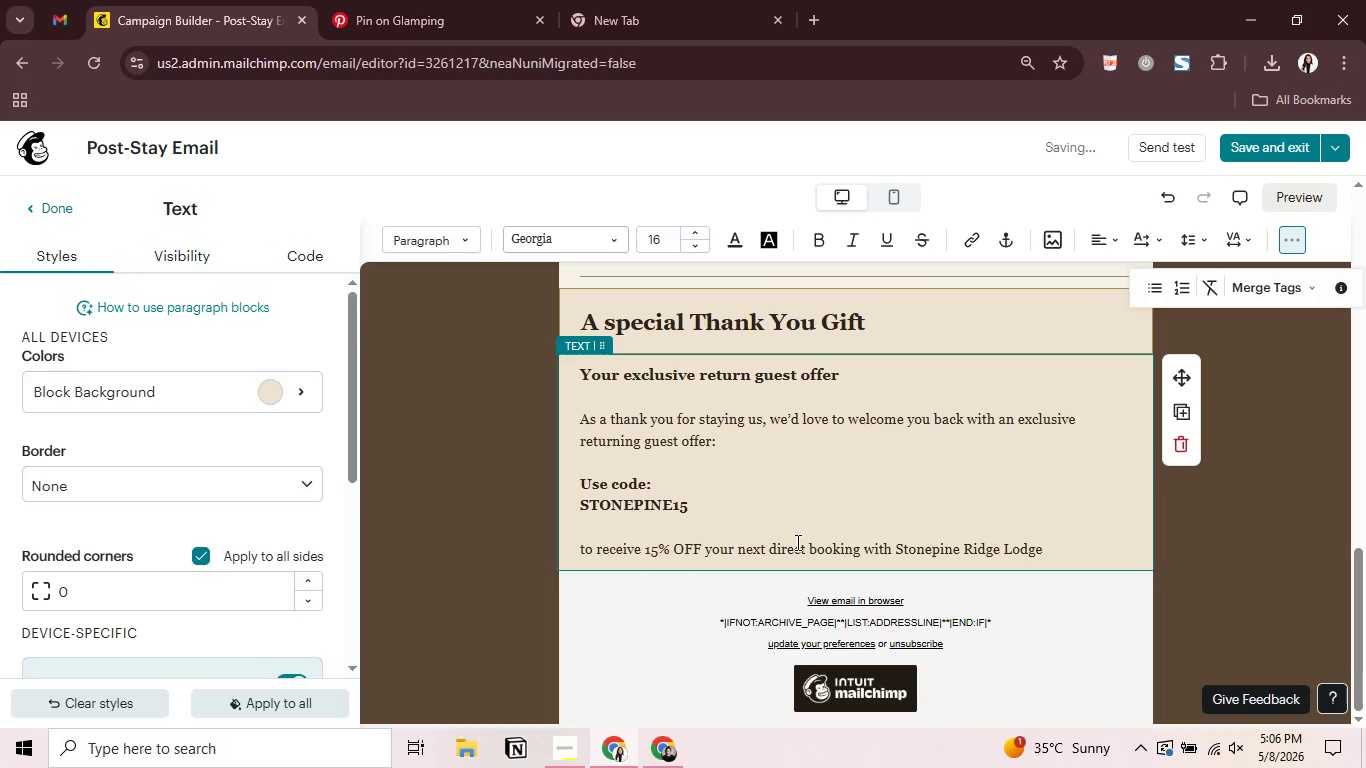 
key(Period)
 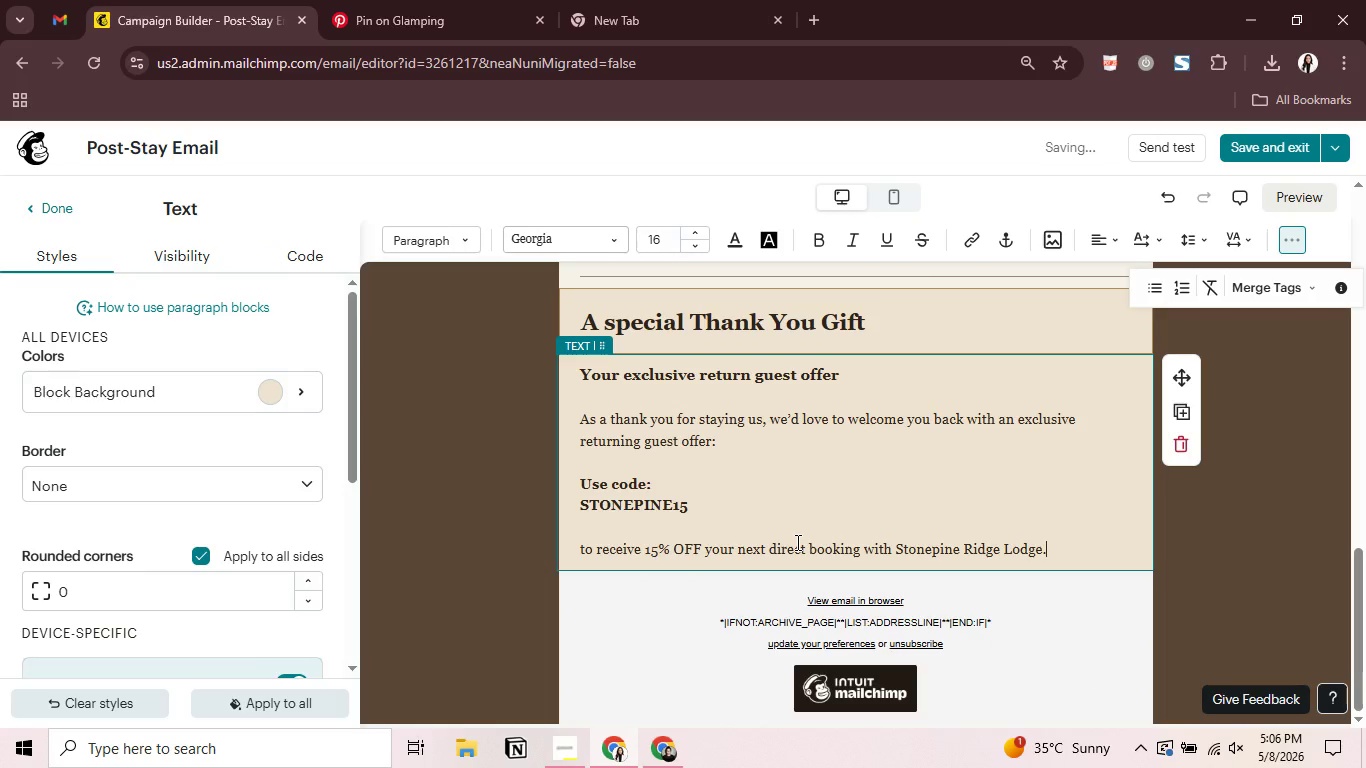 
key(Enter)
 